 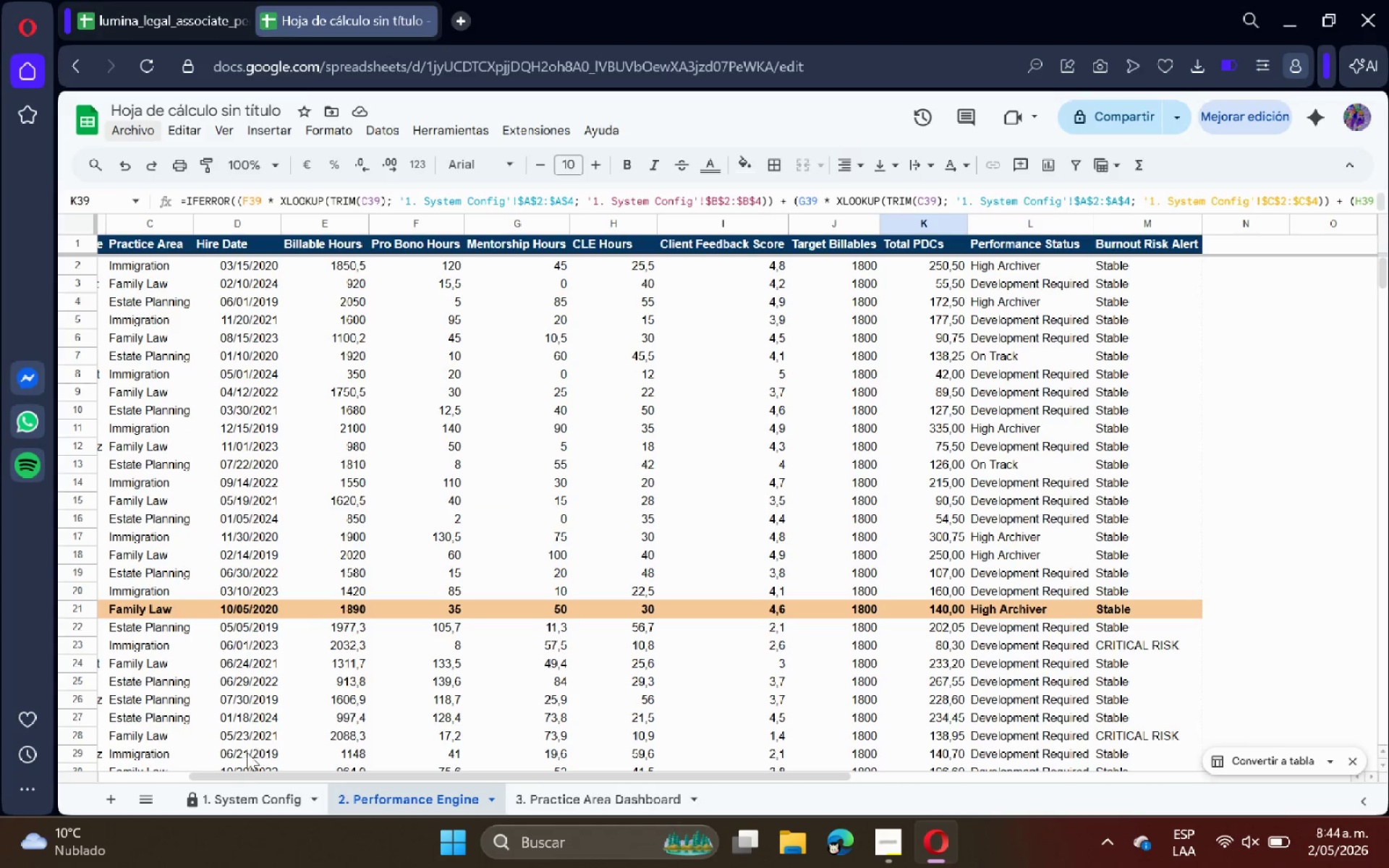 
left_click([251, 798])
 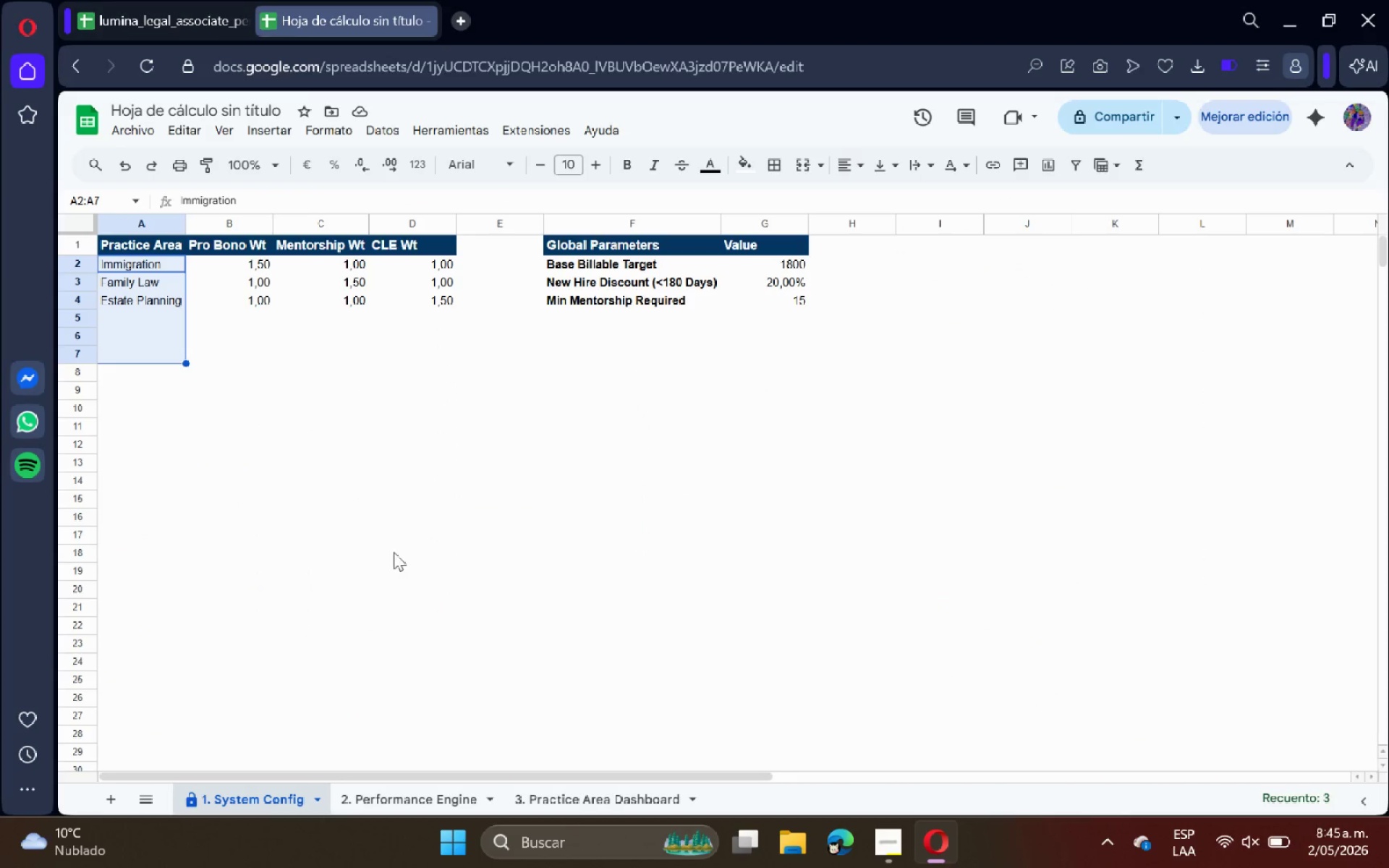 
left_click([407, 542])
 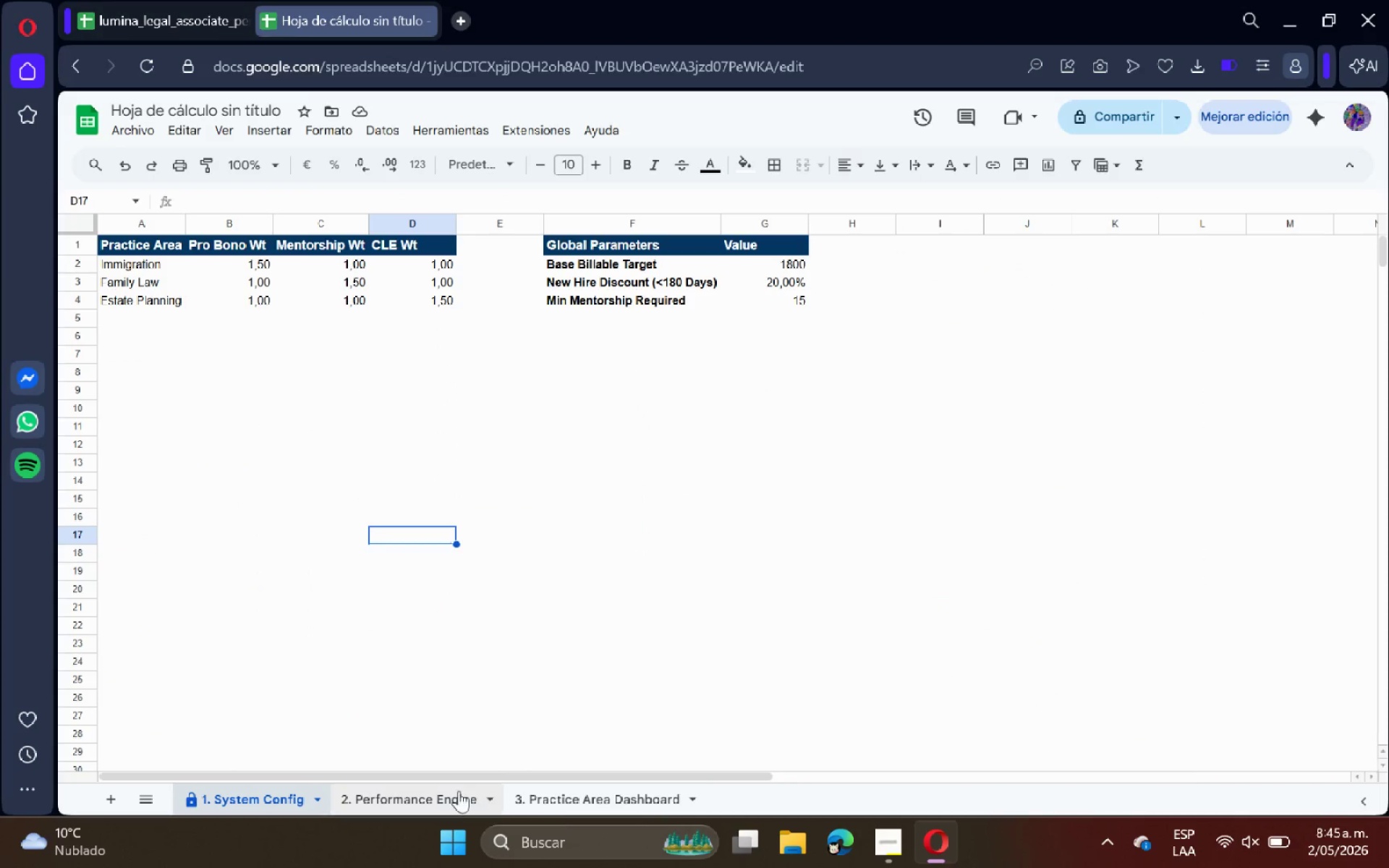 
left_click([451, 806])
 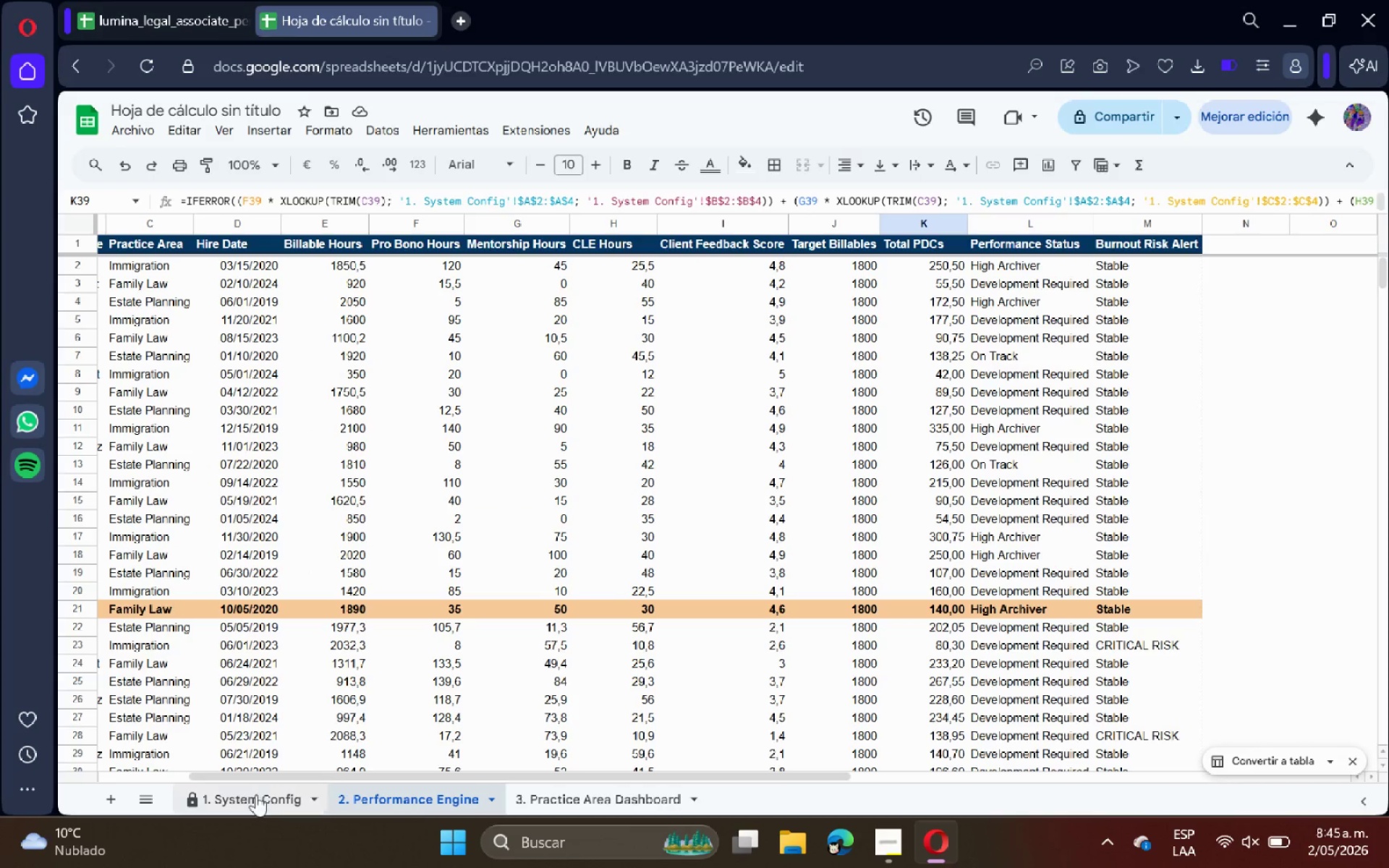 
left_click([258, 801])
 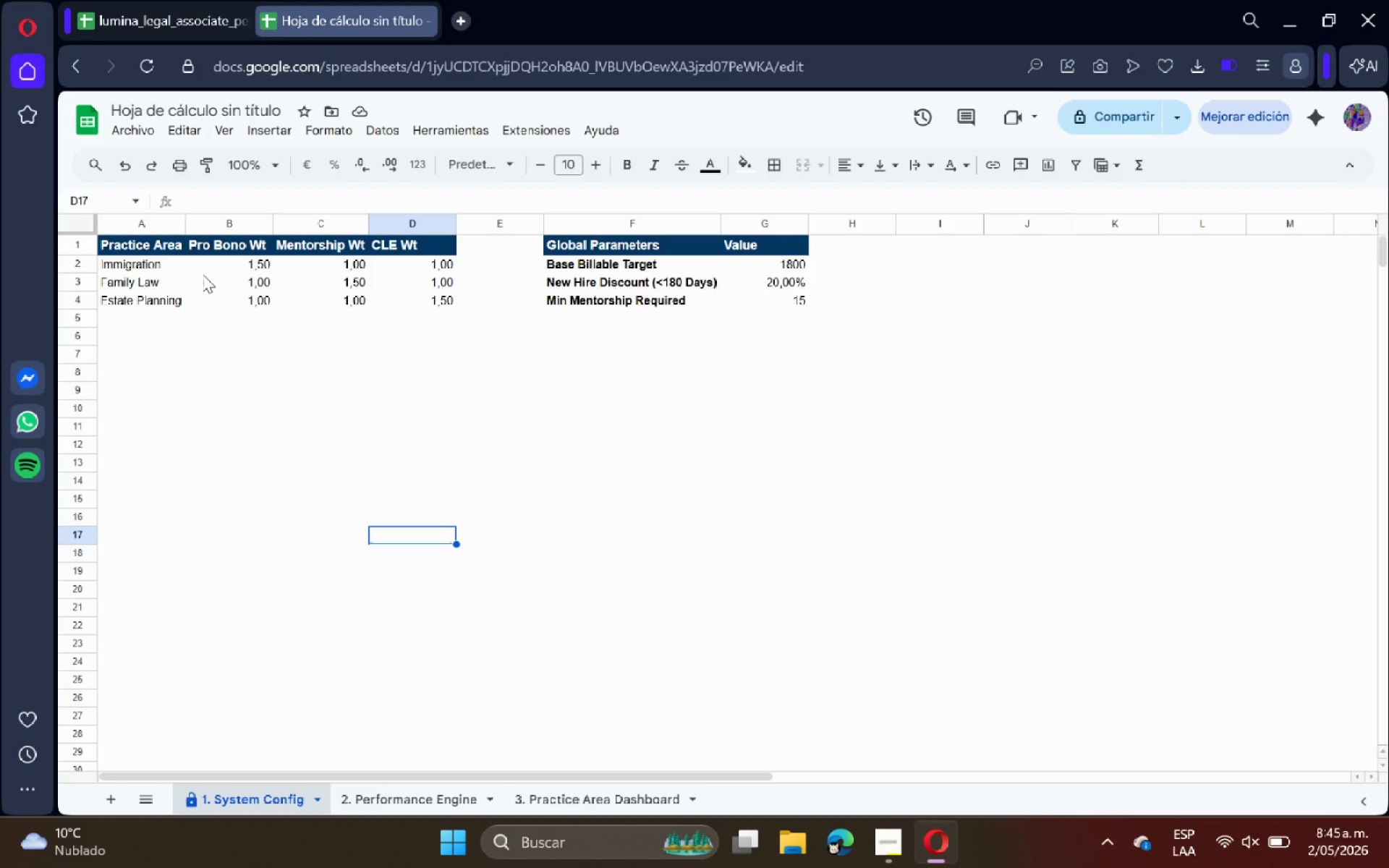 
wait(10.64)
 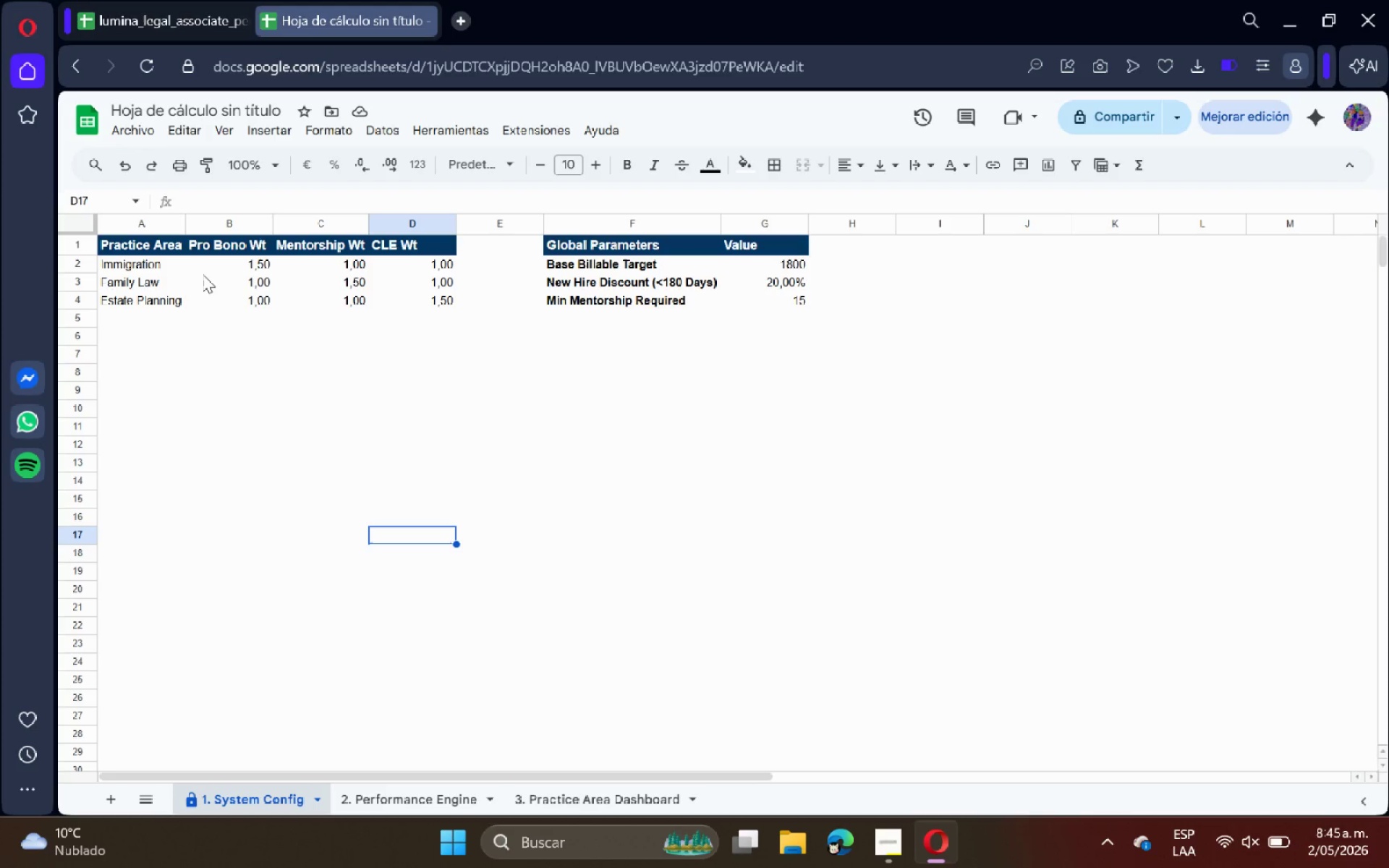 
left_click([448, 786])
 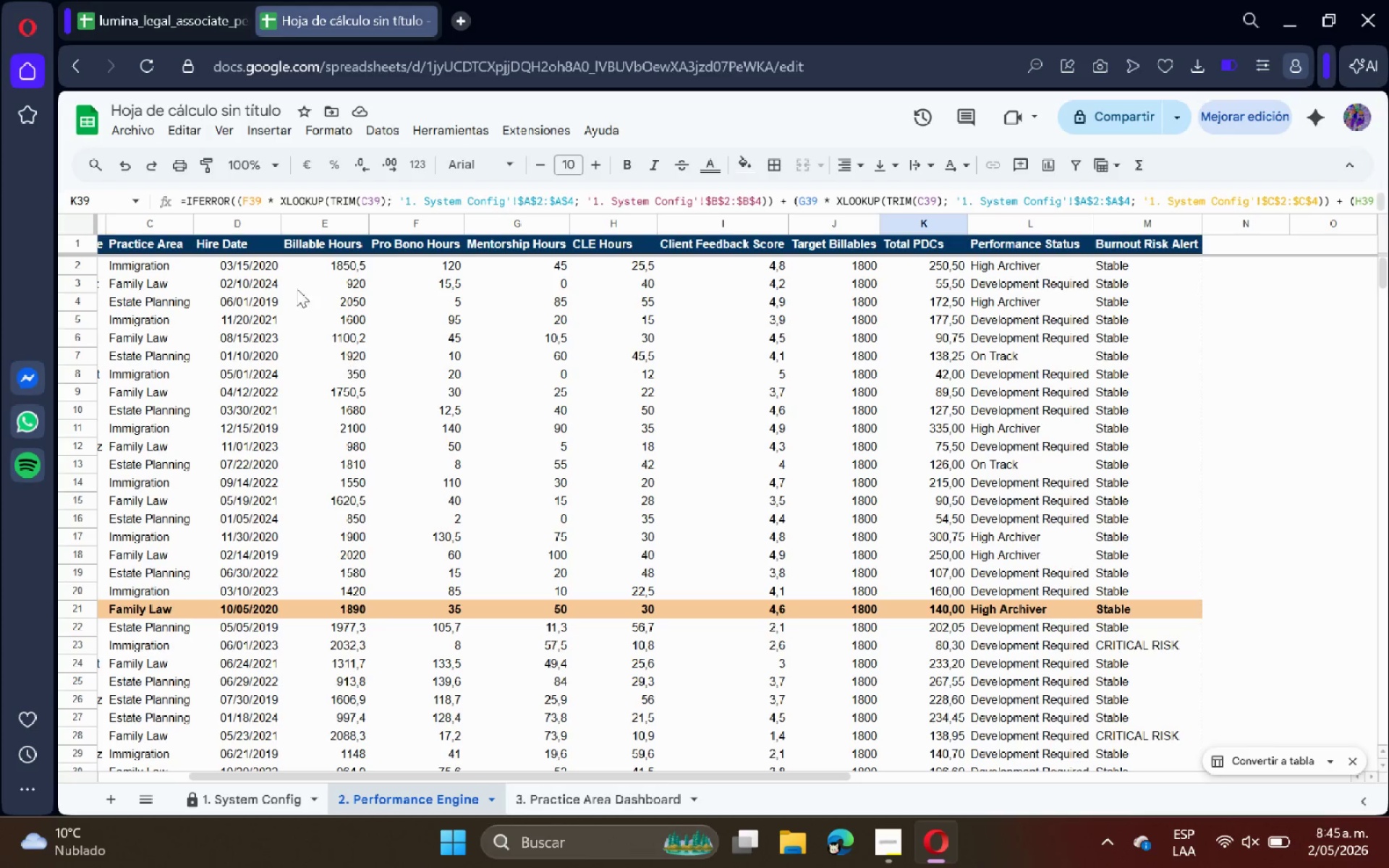 
scroll: coordinate [274, 590], scroll_direction: up, amount: 5.0
 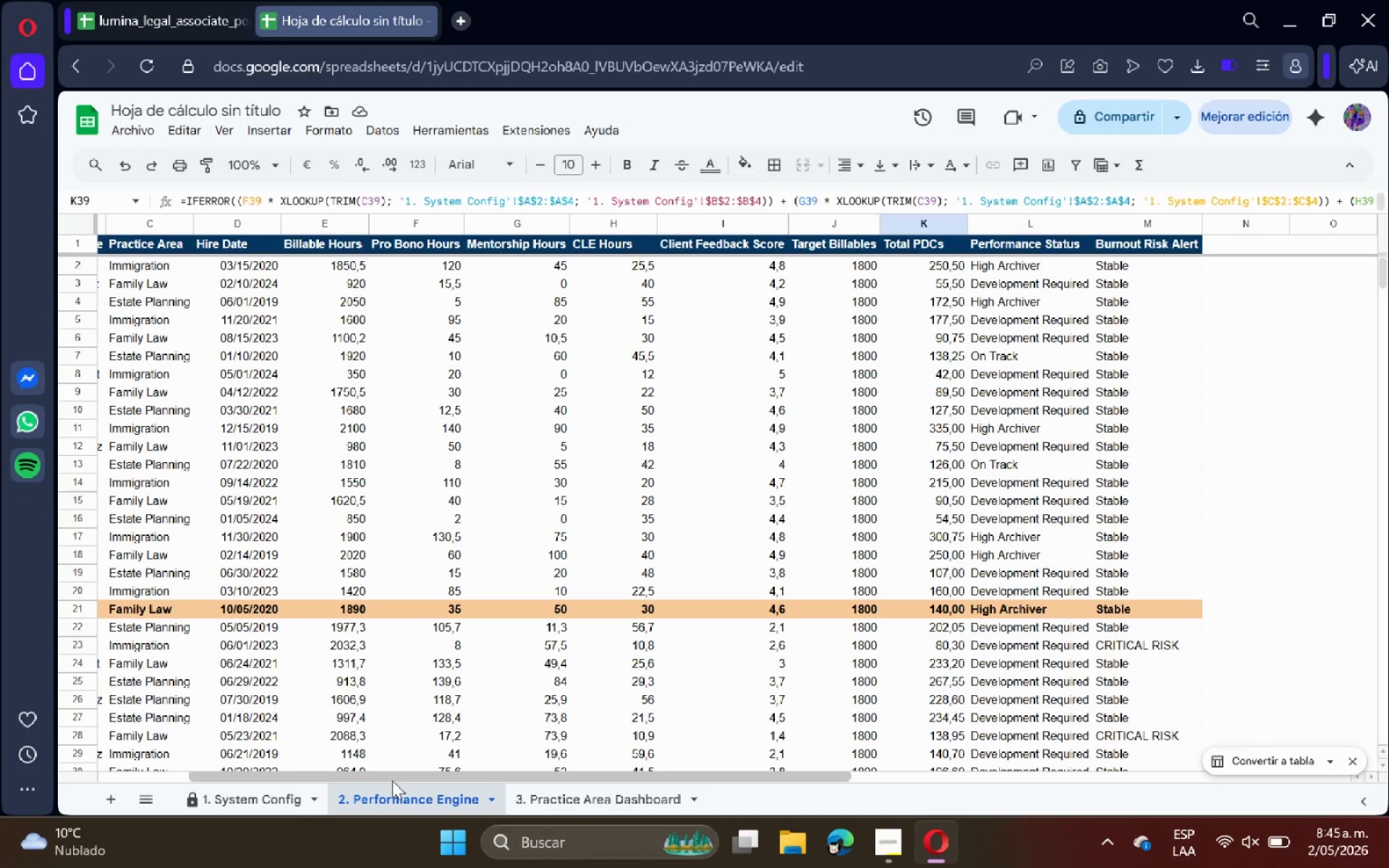 
left_click_drag(start_coordinate=[392, 780], to_coordinate=[97, 721])
 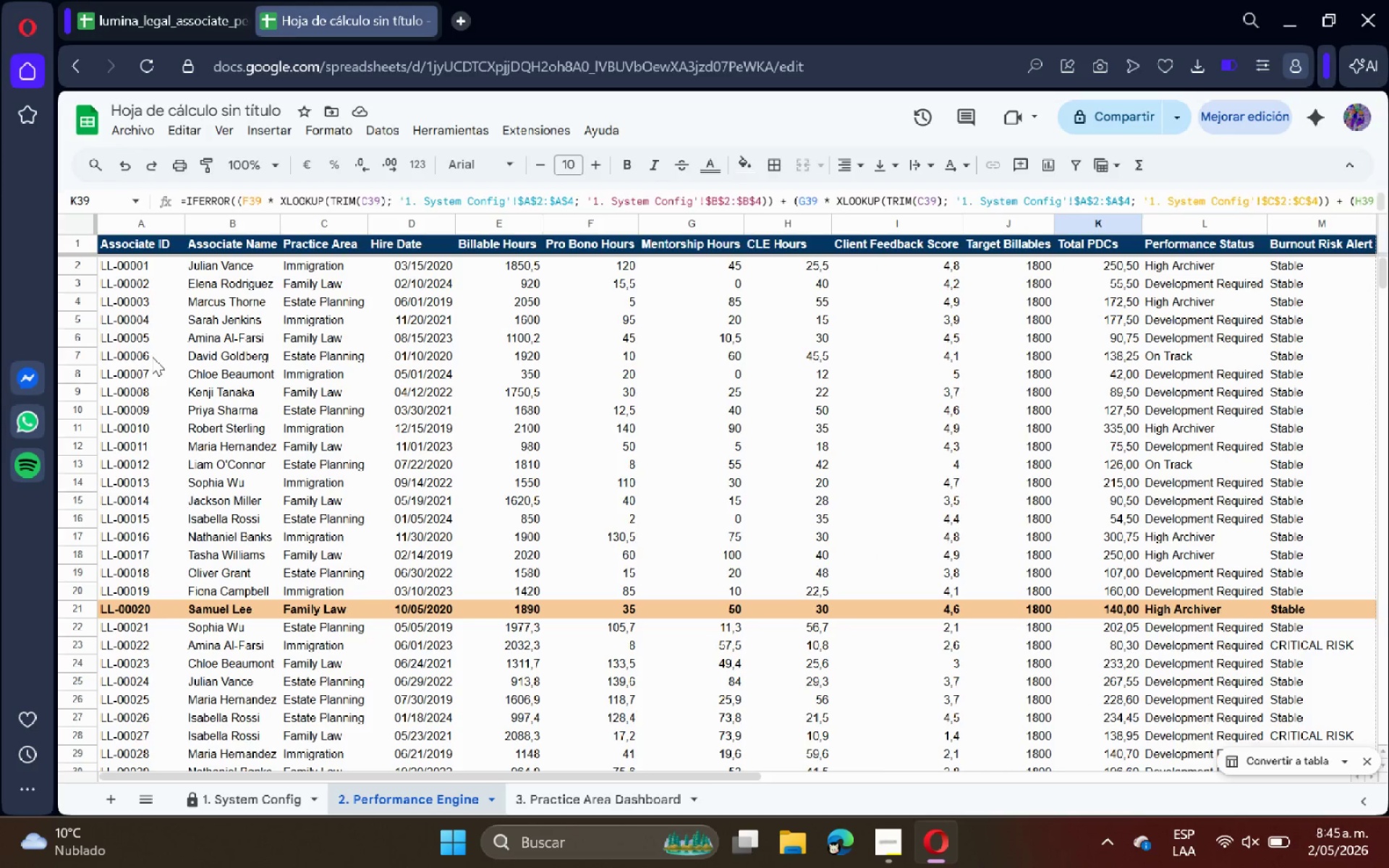 
left_click([152, 357])
 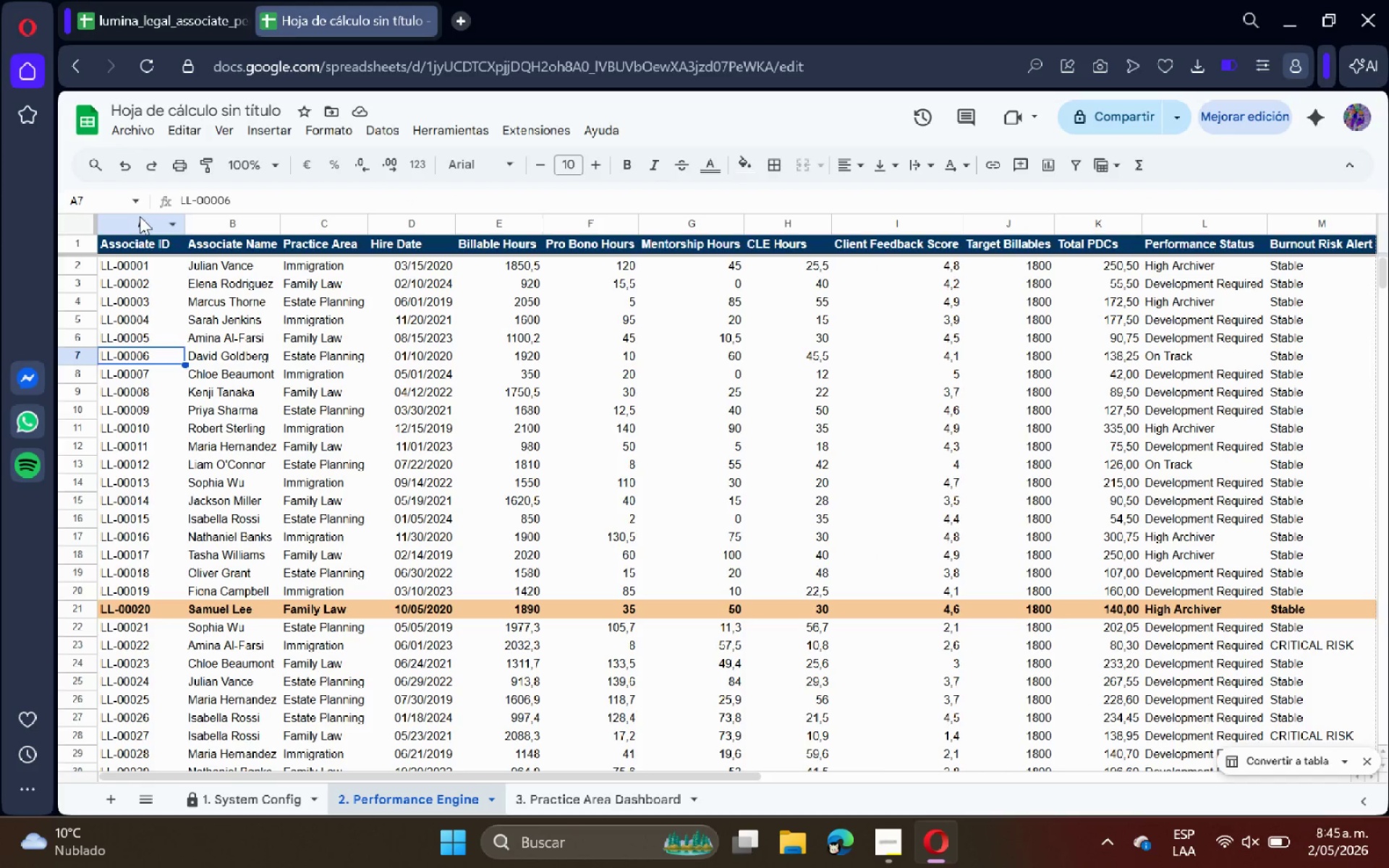 
left_click_drag(start_coordinate=[140, 216], to_coordinate=[302, 228])
 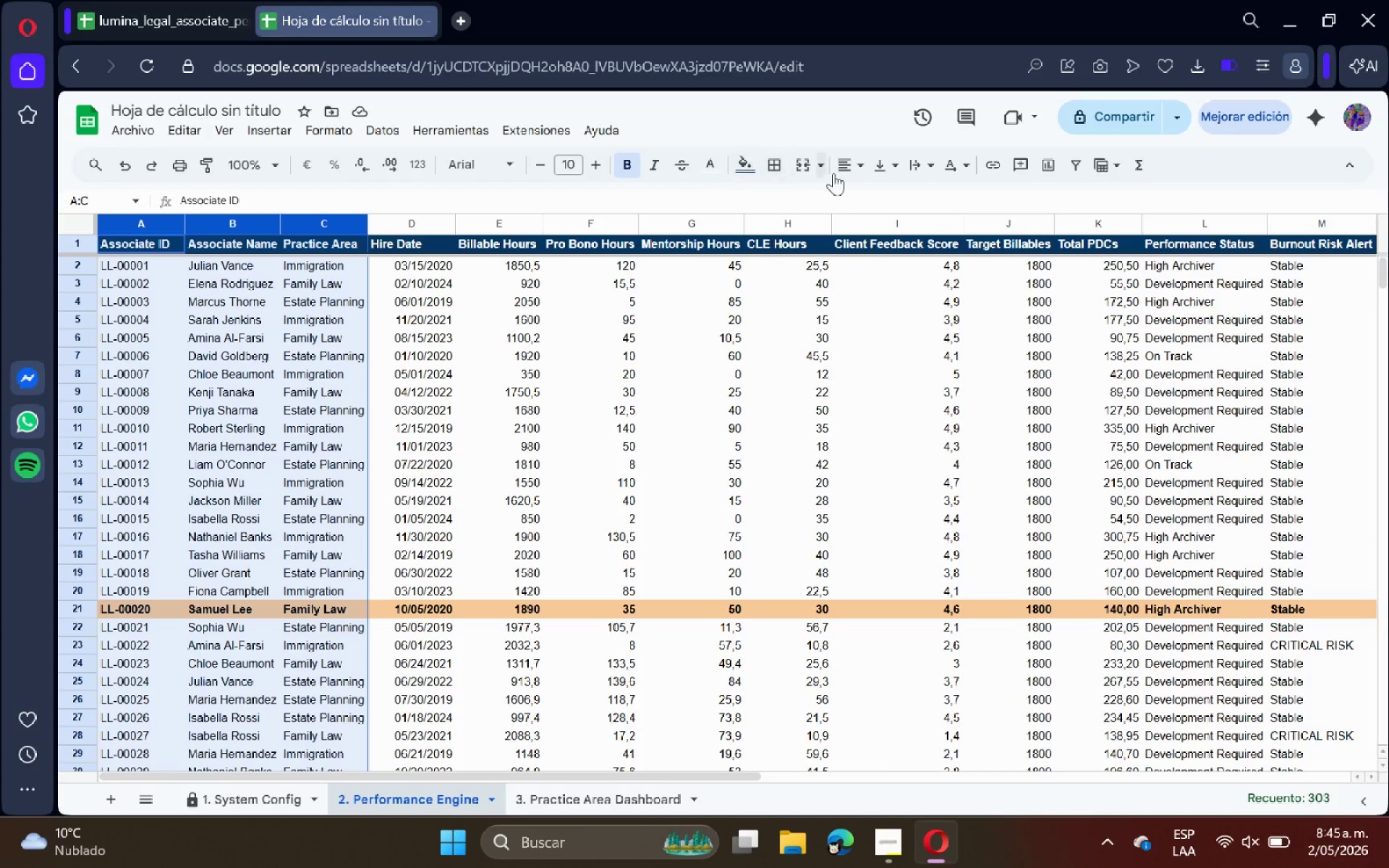 
left_click([846, 168])
 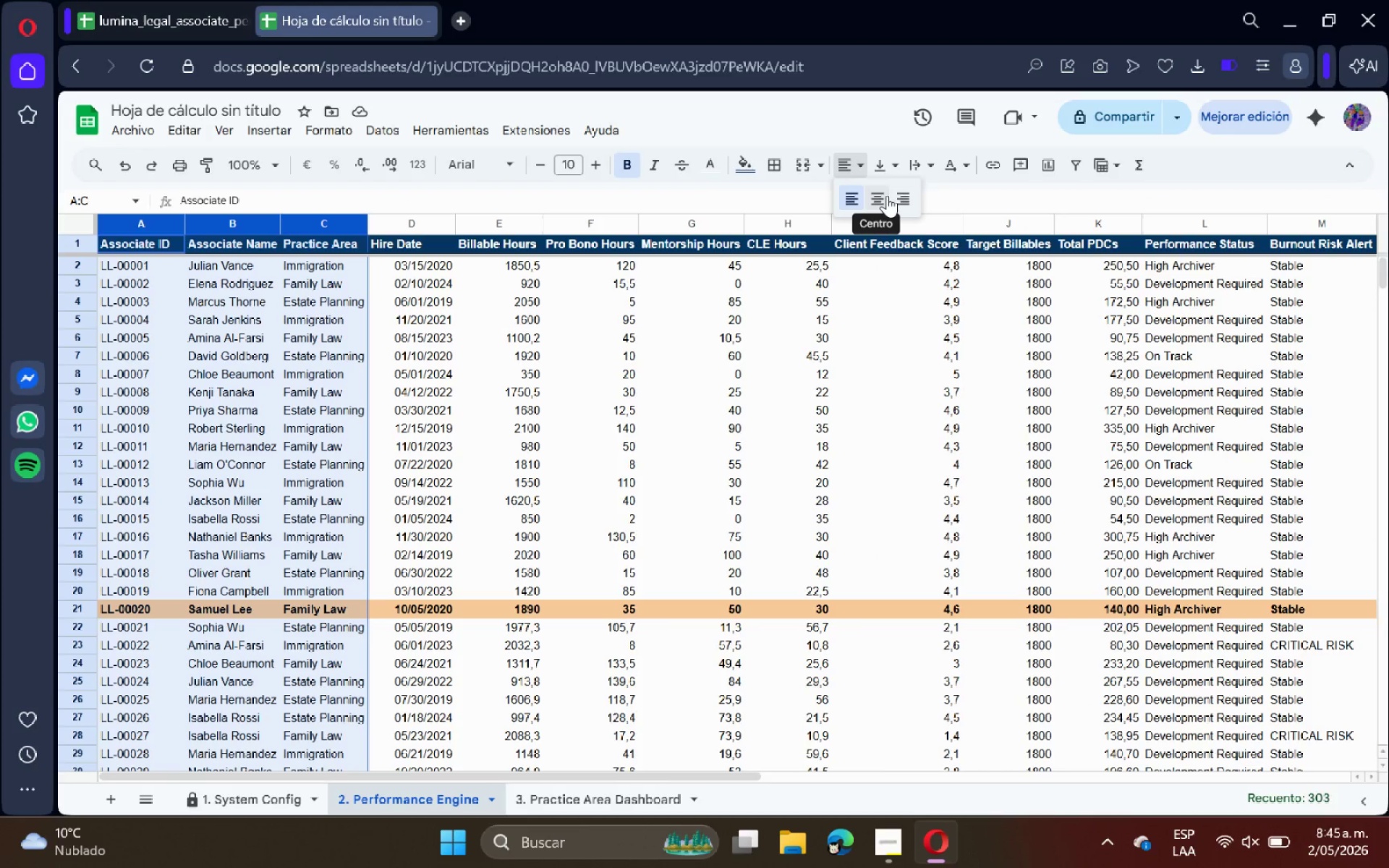 
left_click([901, 197])
 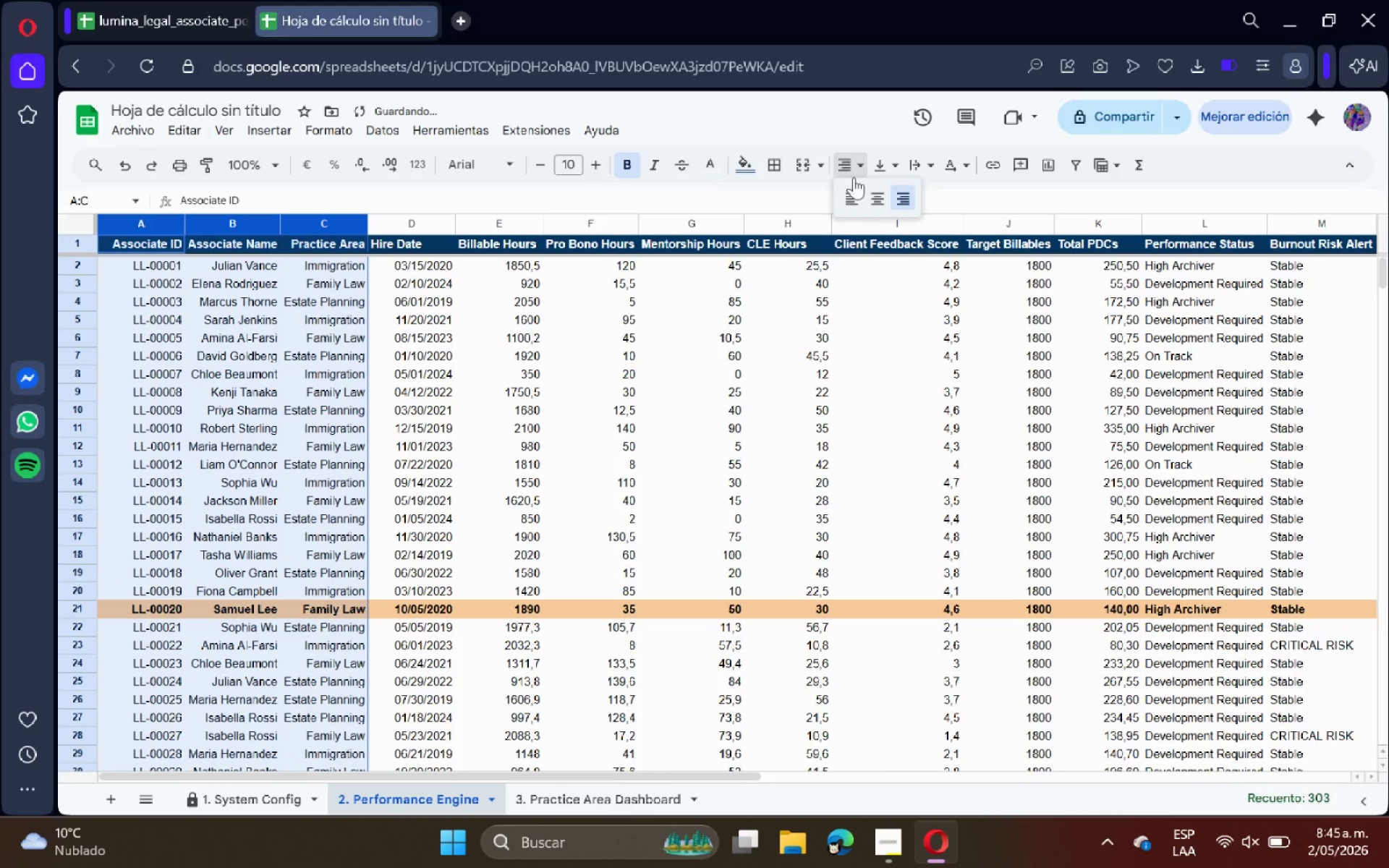 
left_click([859, 203])
 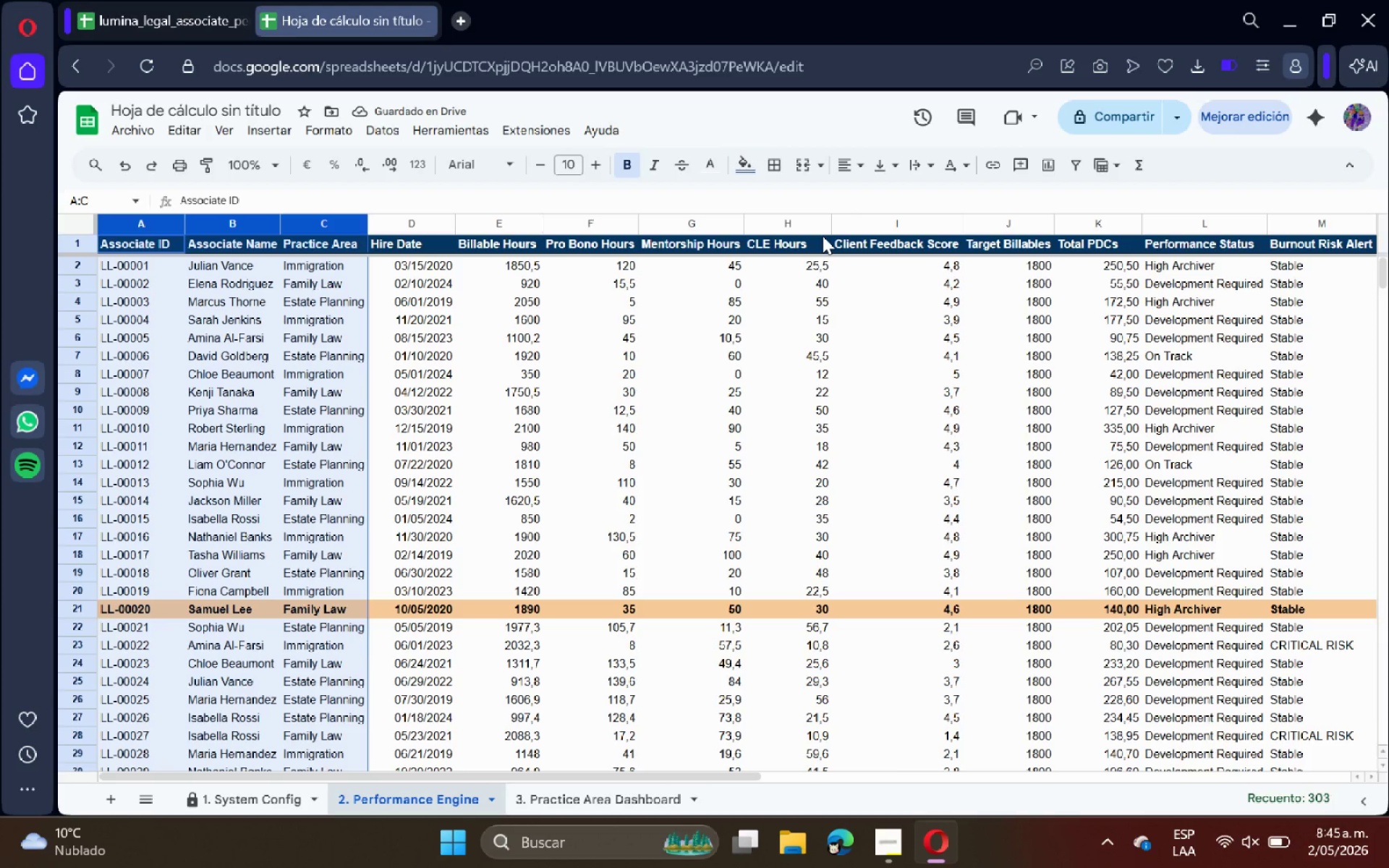 
wait(5.84)
 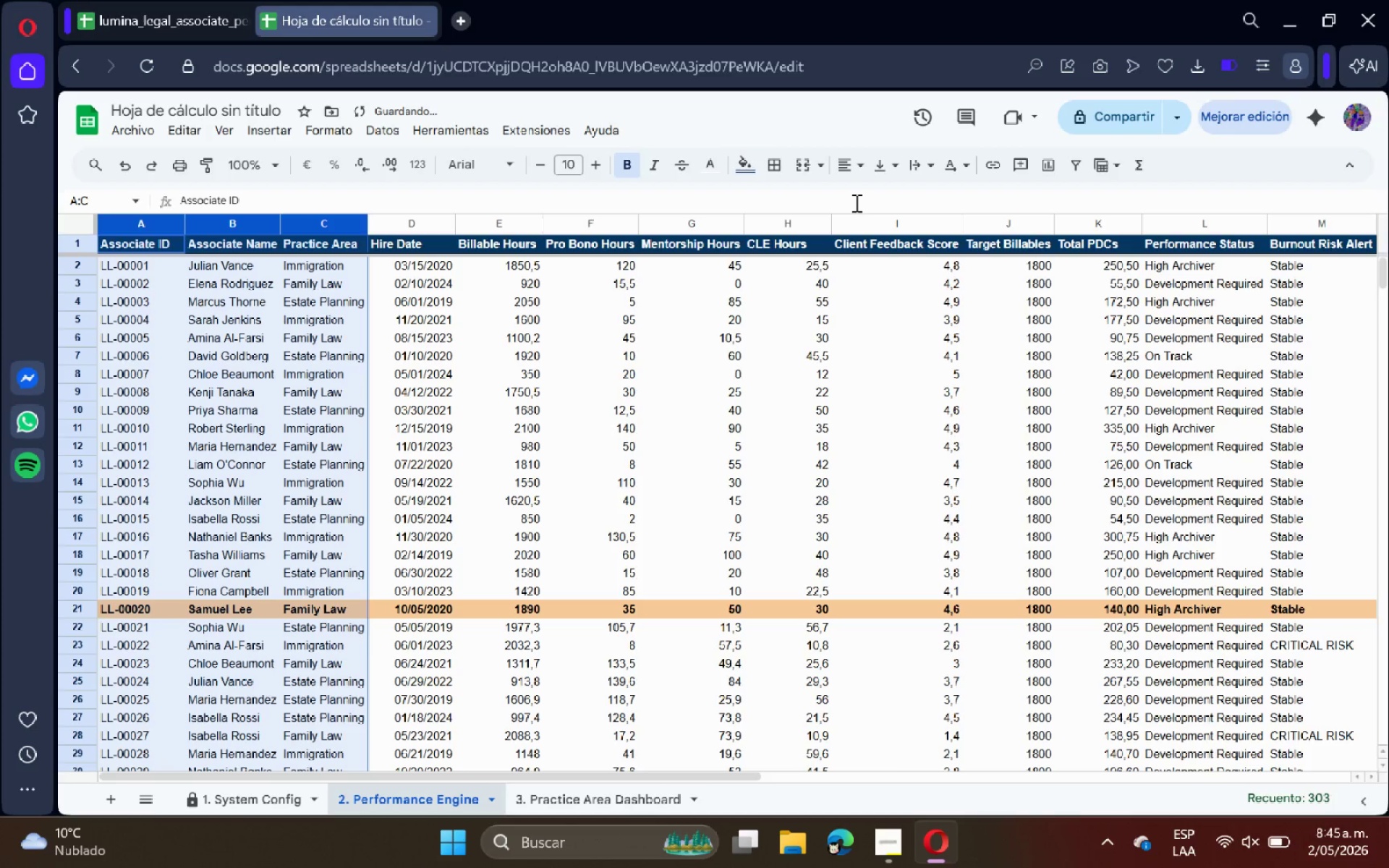 
left_click([408, 221])
 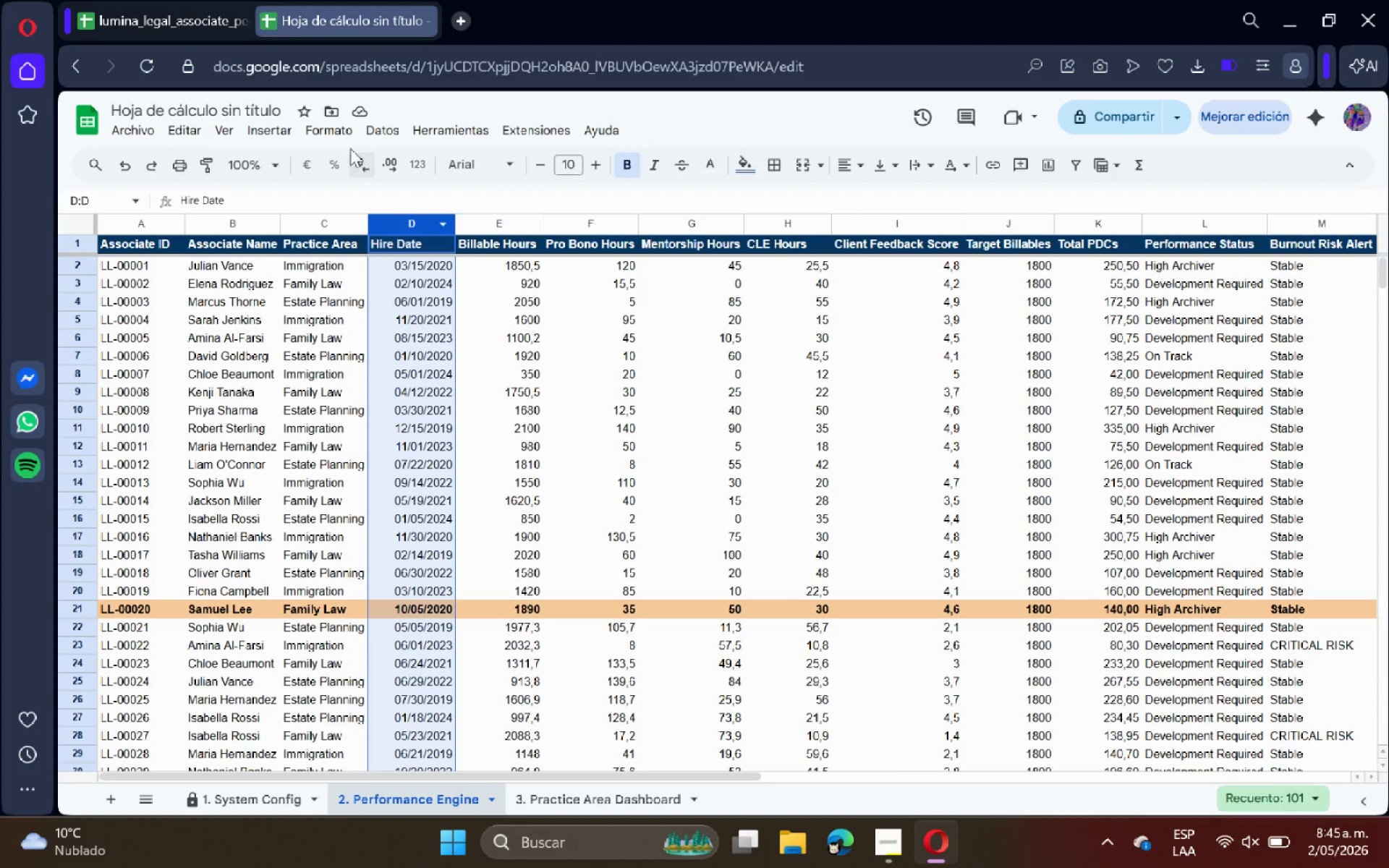 
left_click([331, 127])
 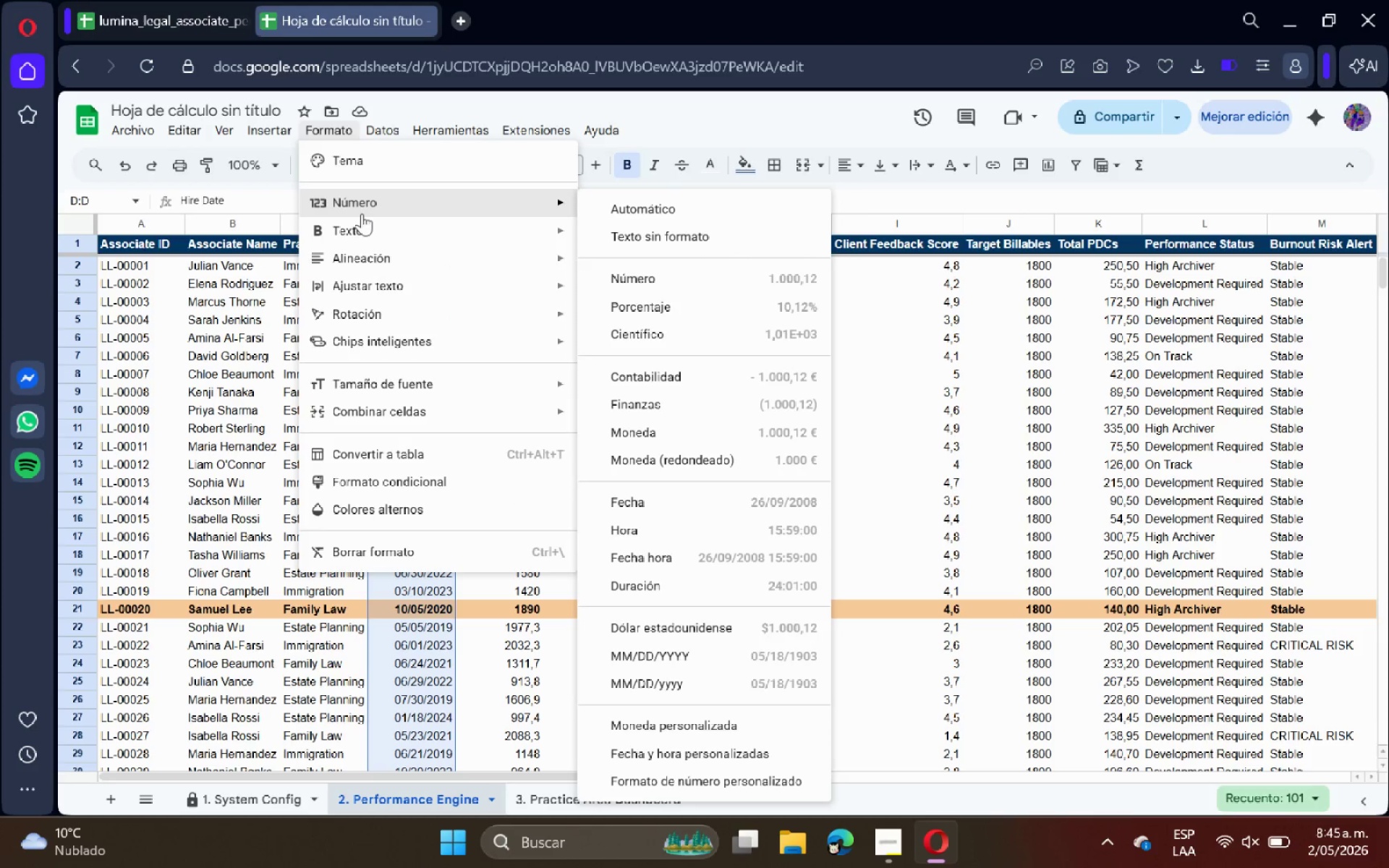 
left_click([363, 211])
 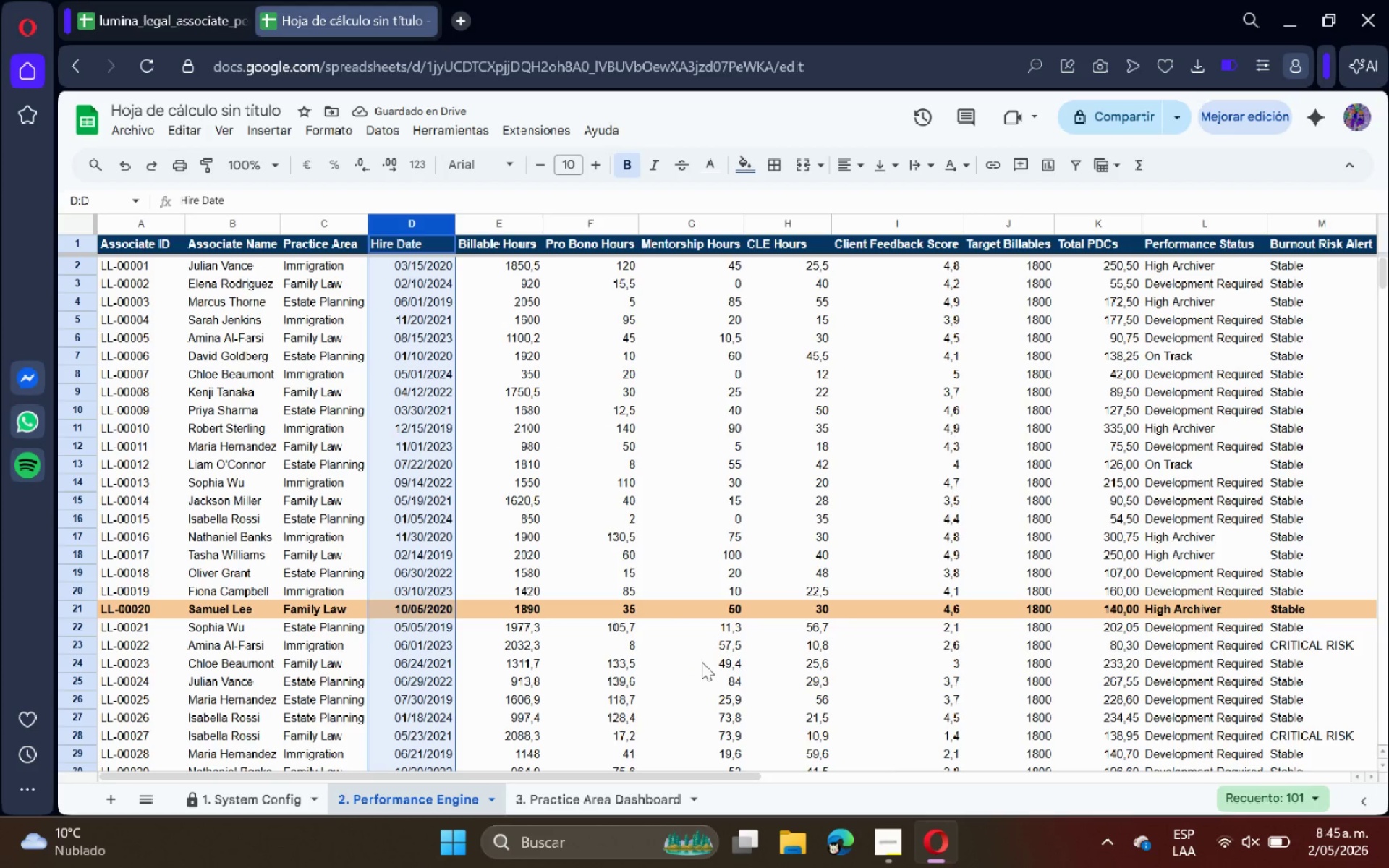 
wait(11.41)
 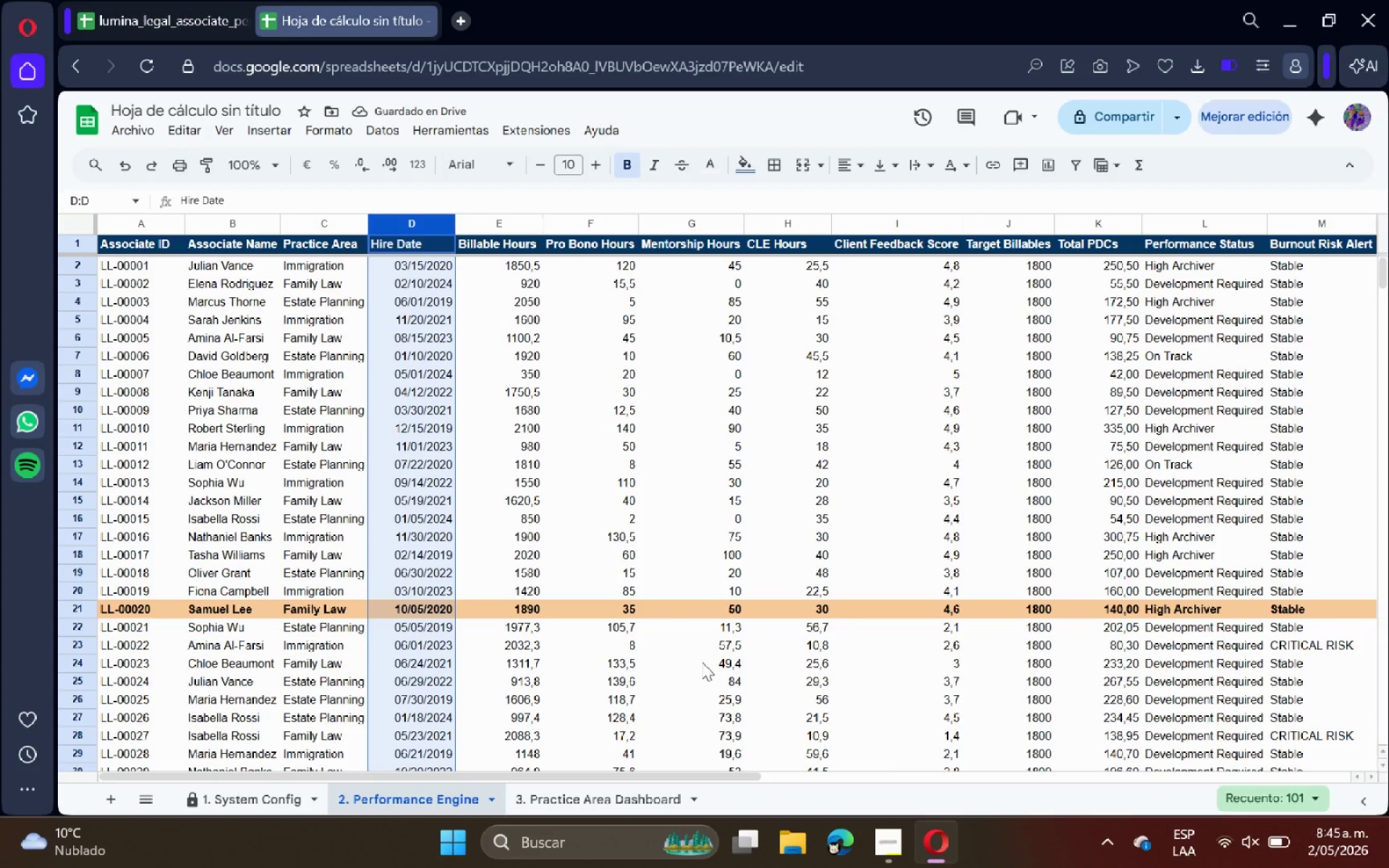 
left_click_drag(start_coordinate=[496, 224], to_coordinate=[754, 230])
 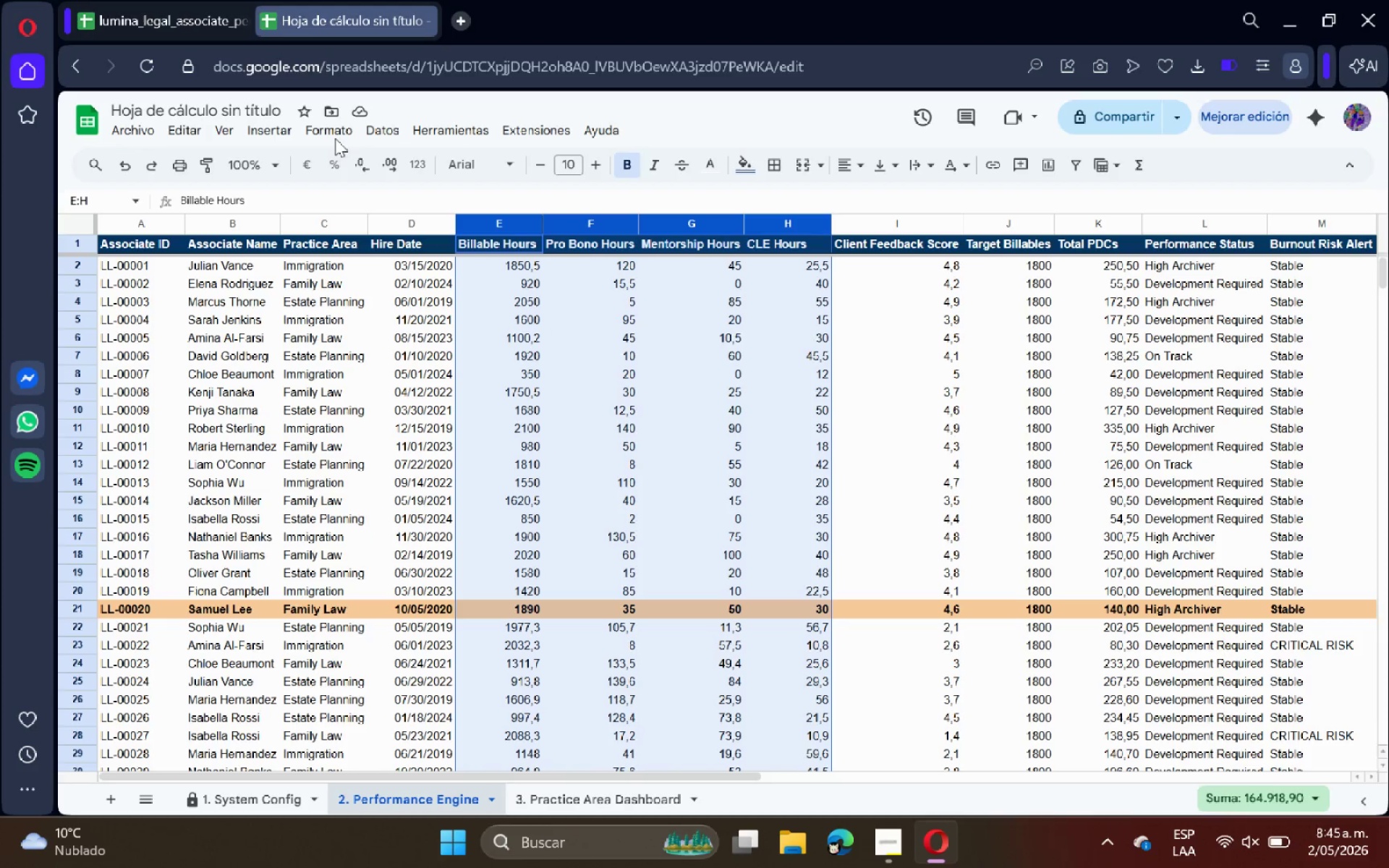 
left_click([345, 126])
 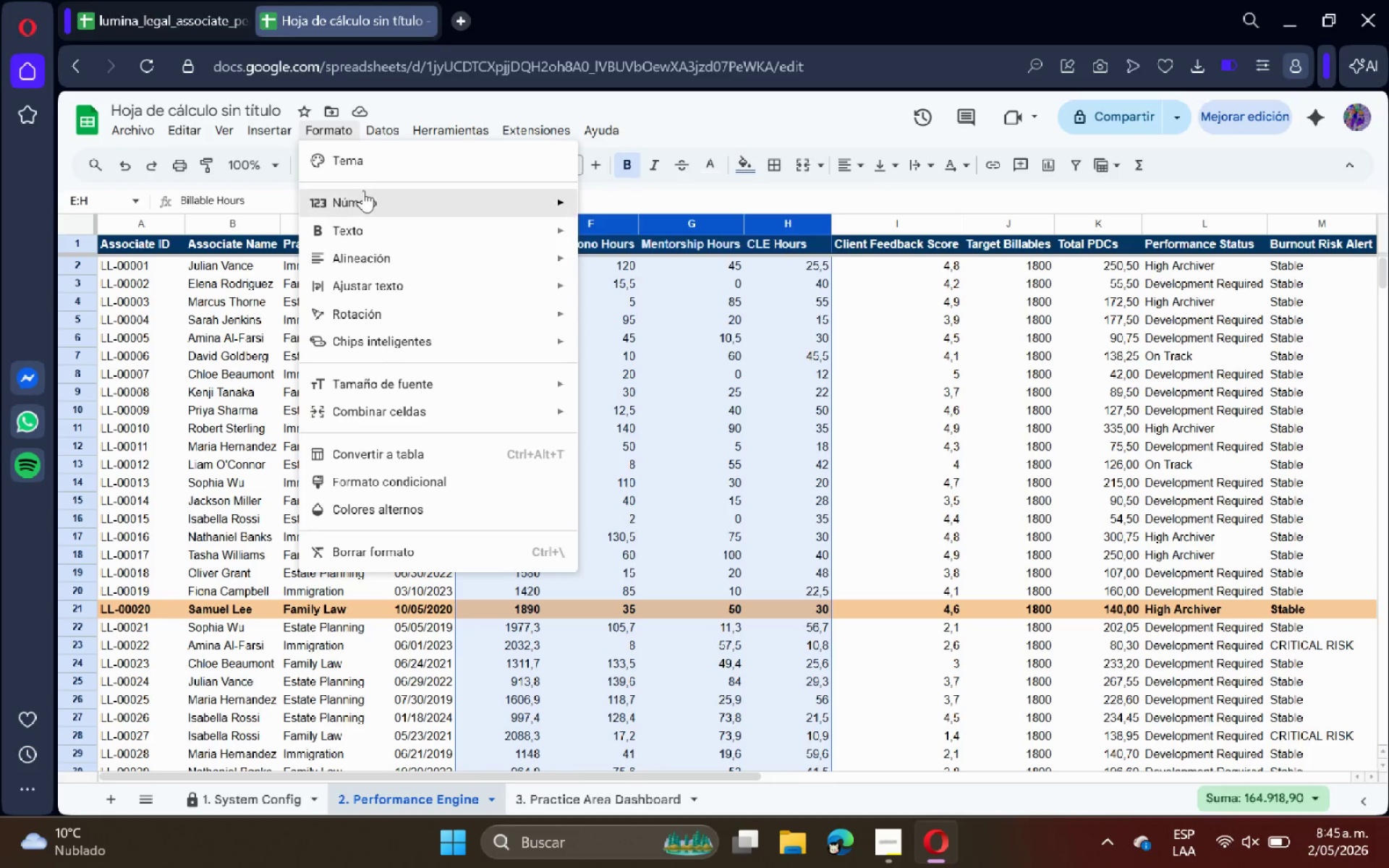 
left_click([364, 192])
 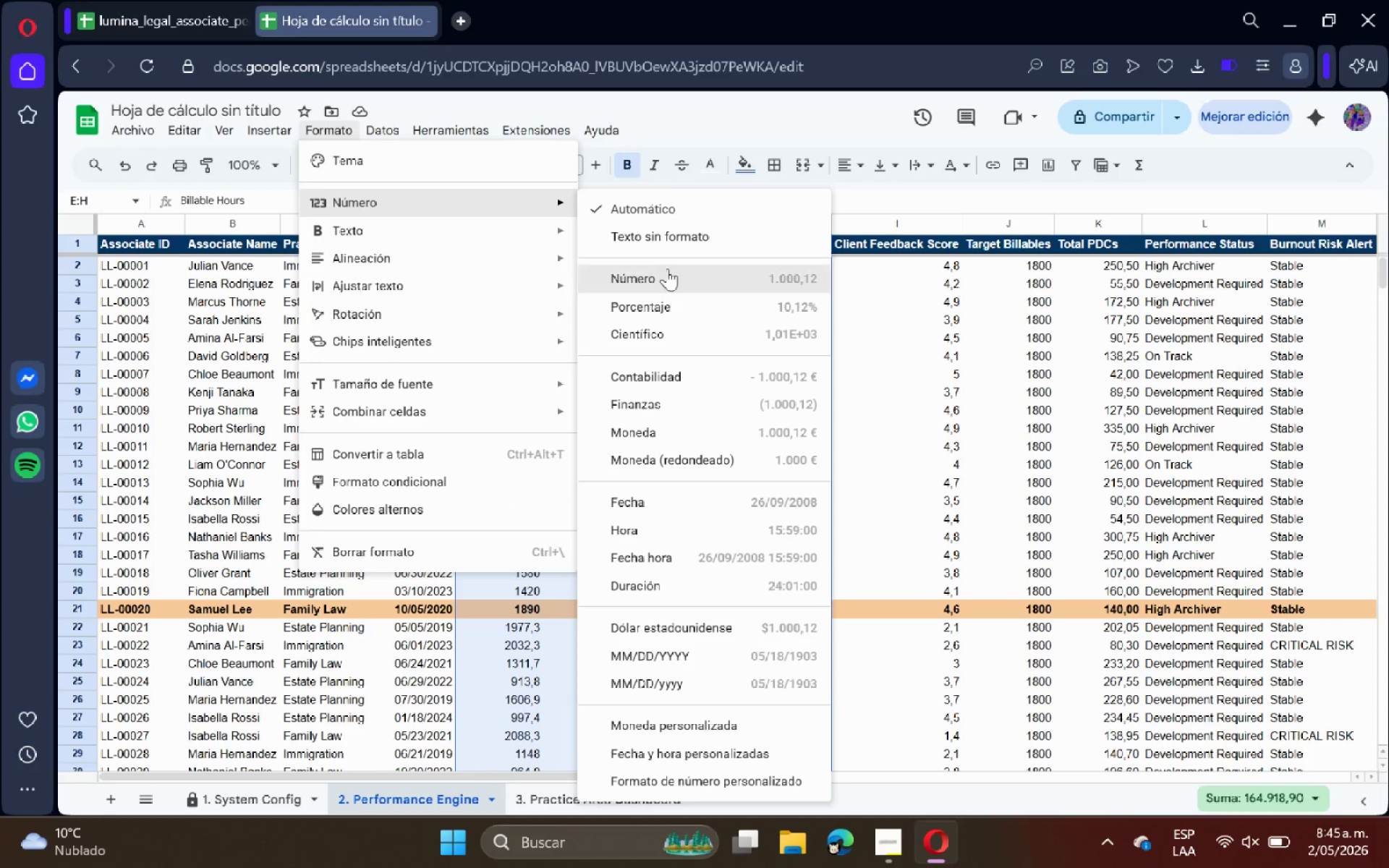 
left_click([666, 273])
 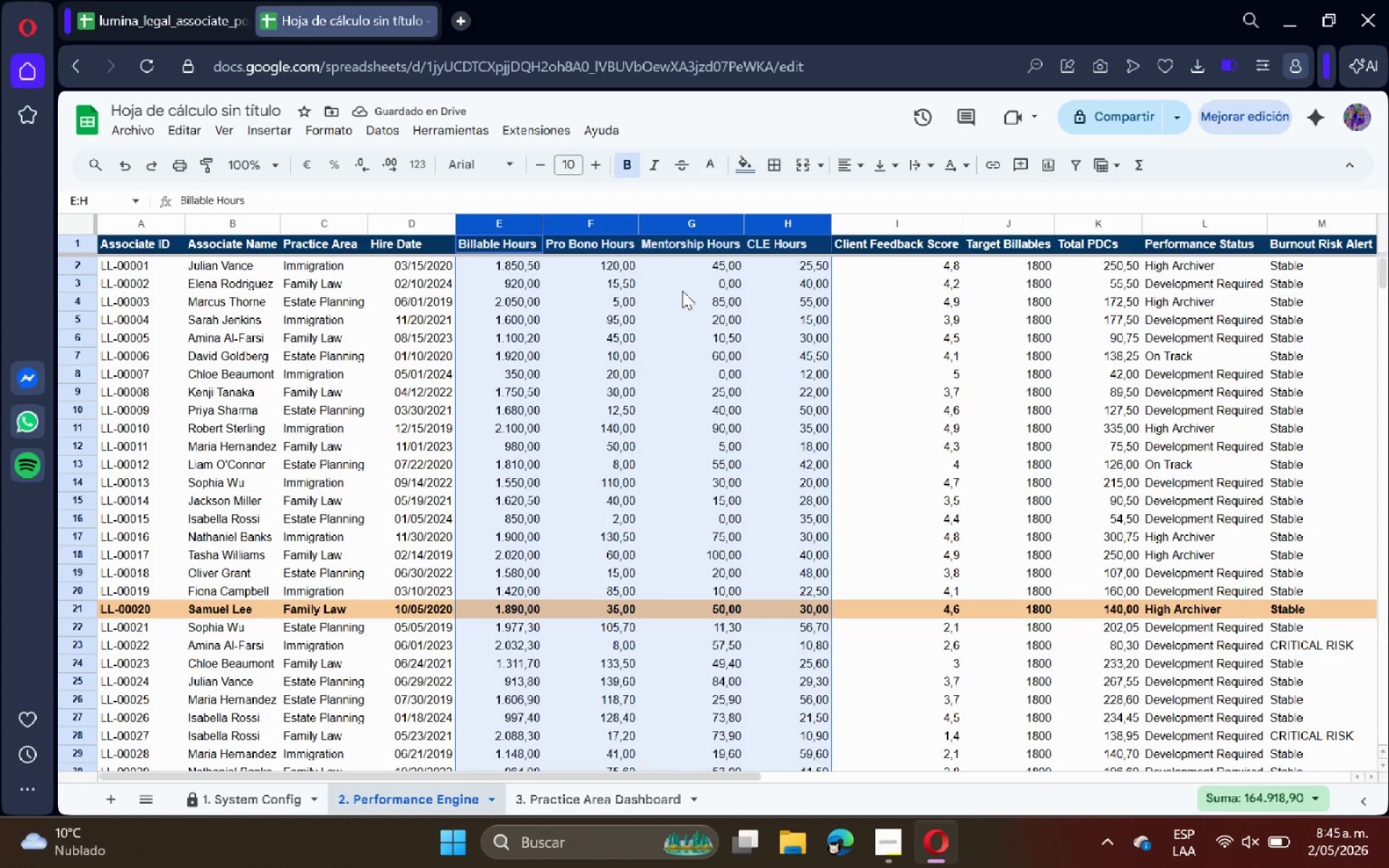 
wait(6.59)
 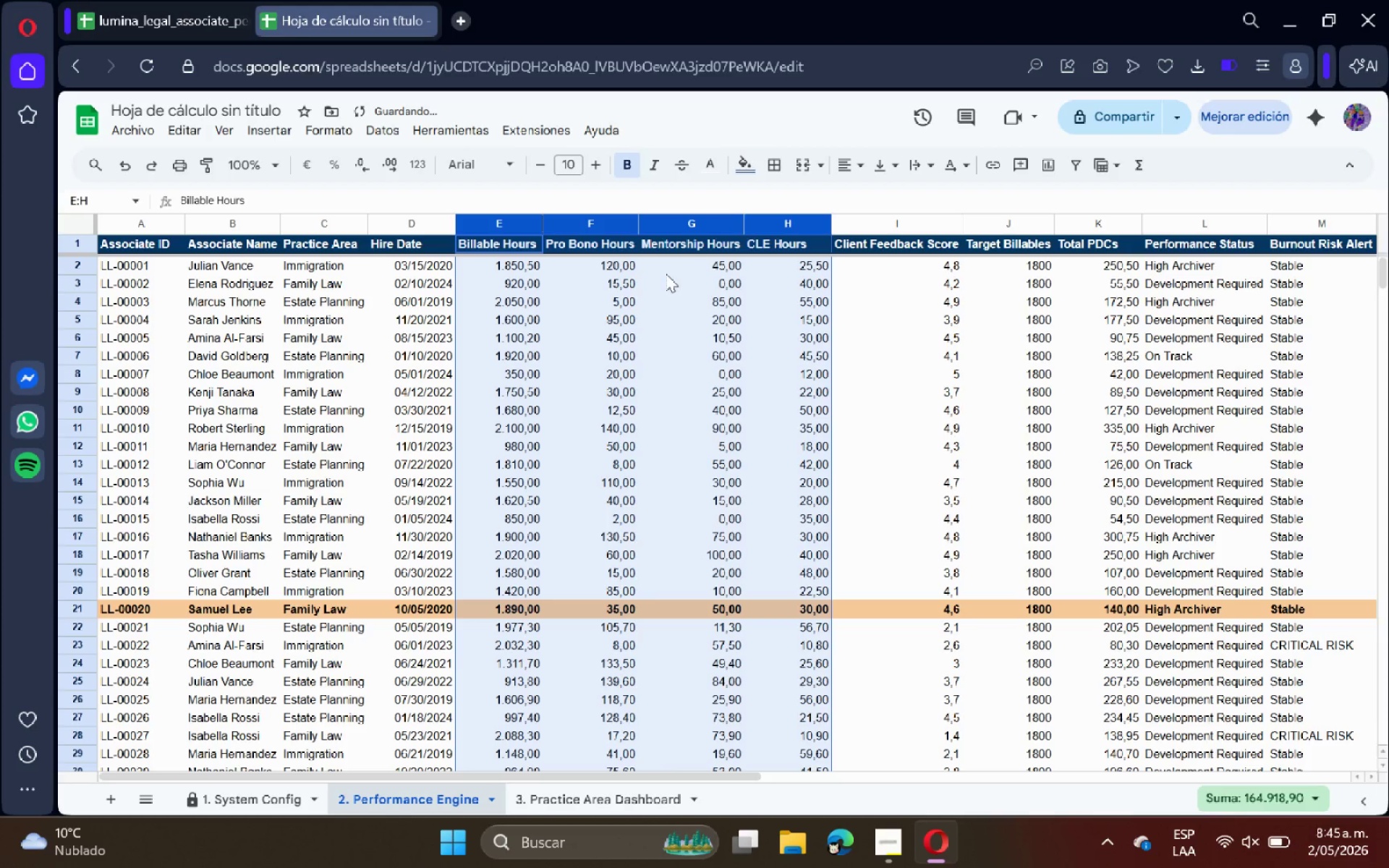 
left_click([867, 217])
 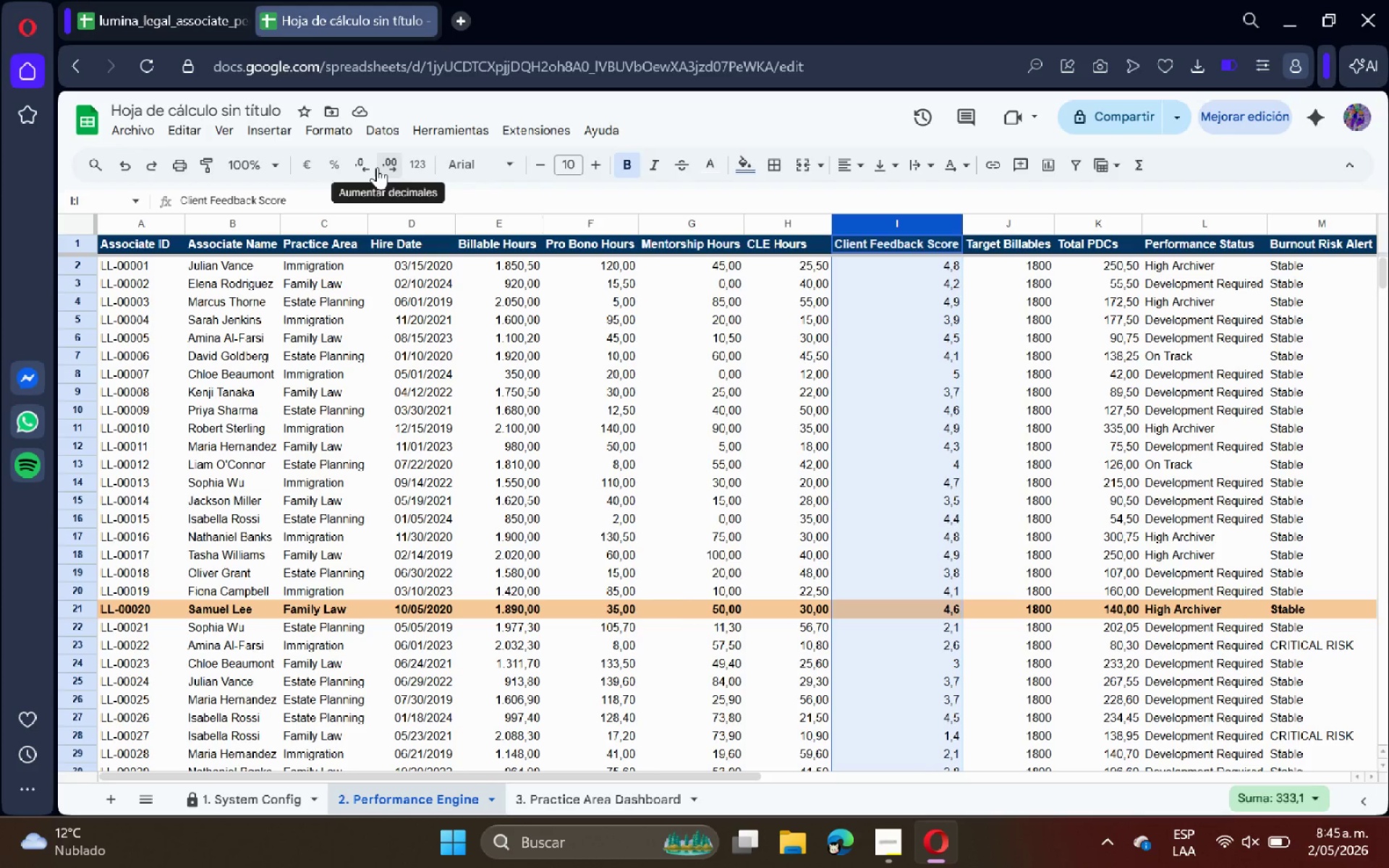 
left_click([369, 163])
 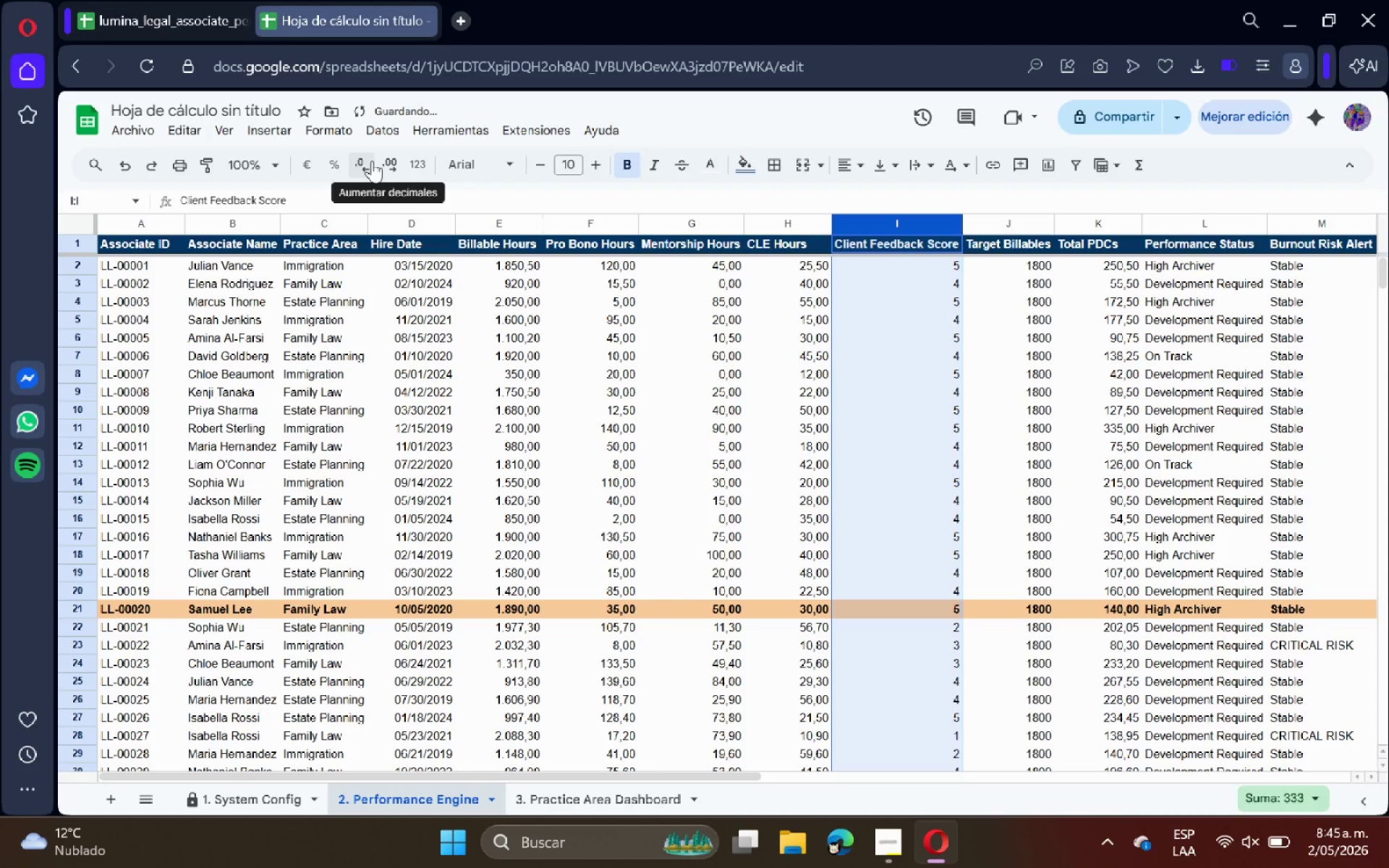 
left_click([372, 161])
 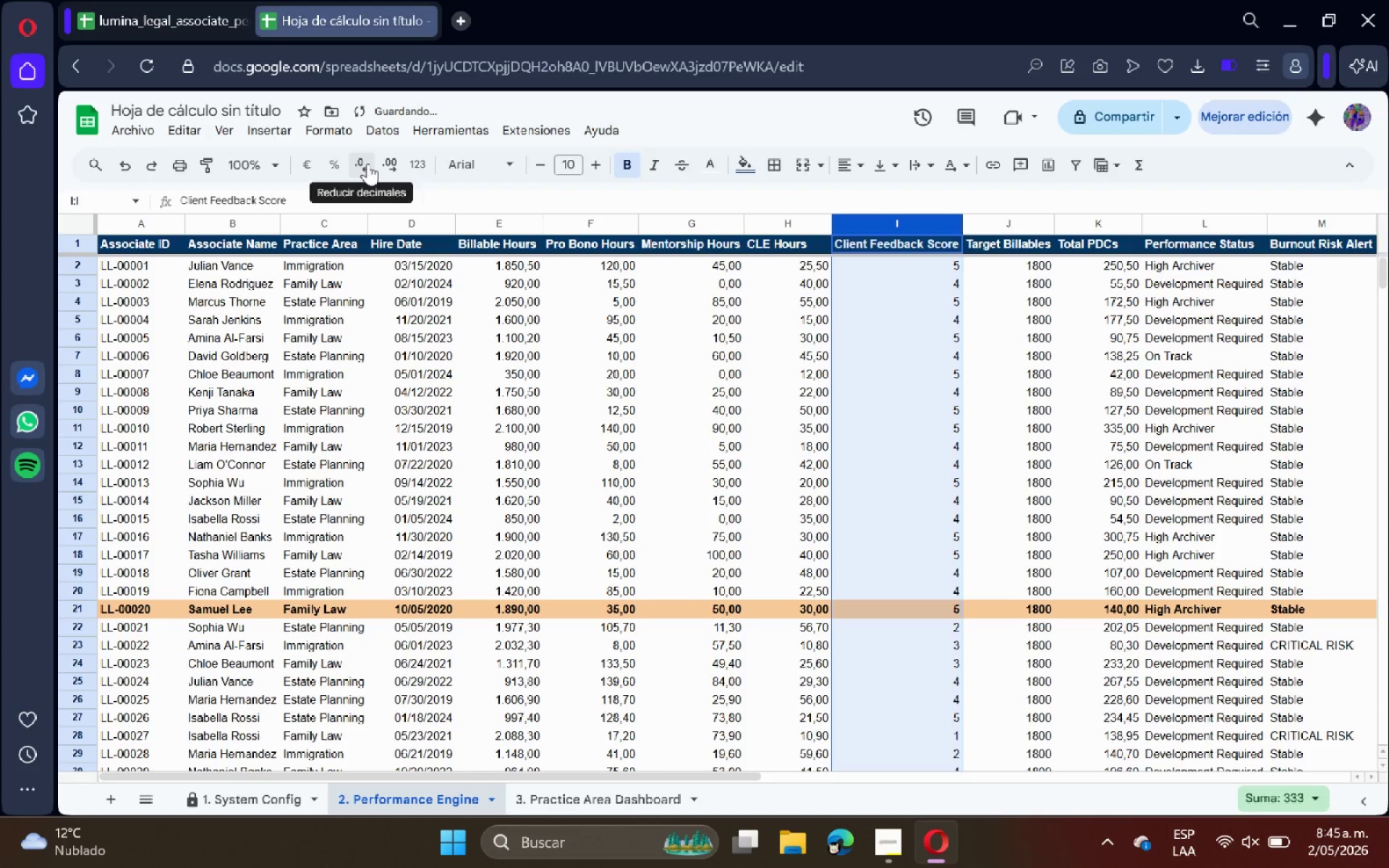 
double_click([386, 163])
 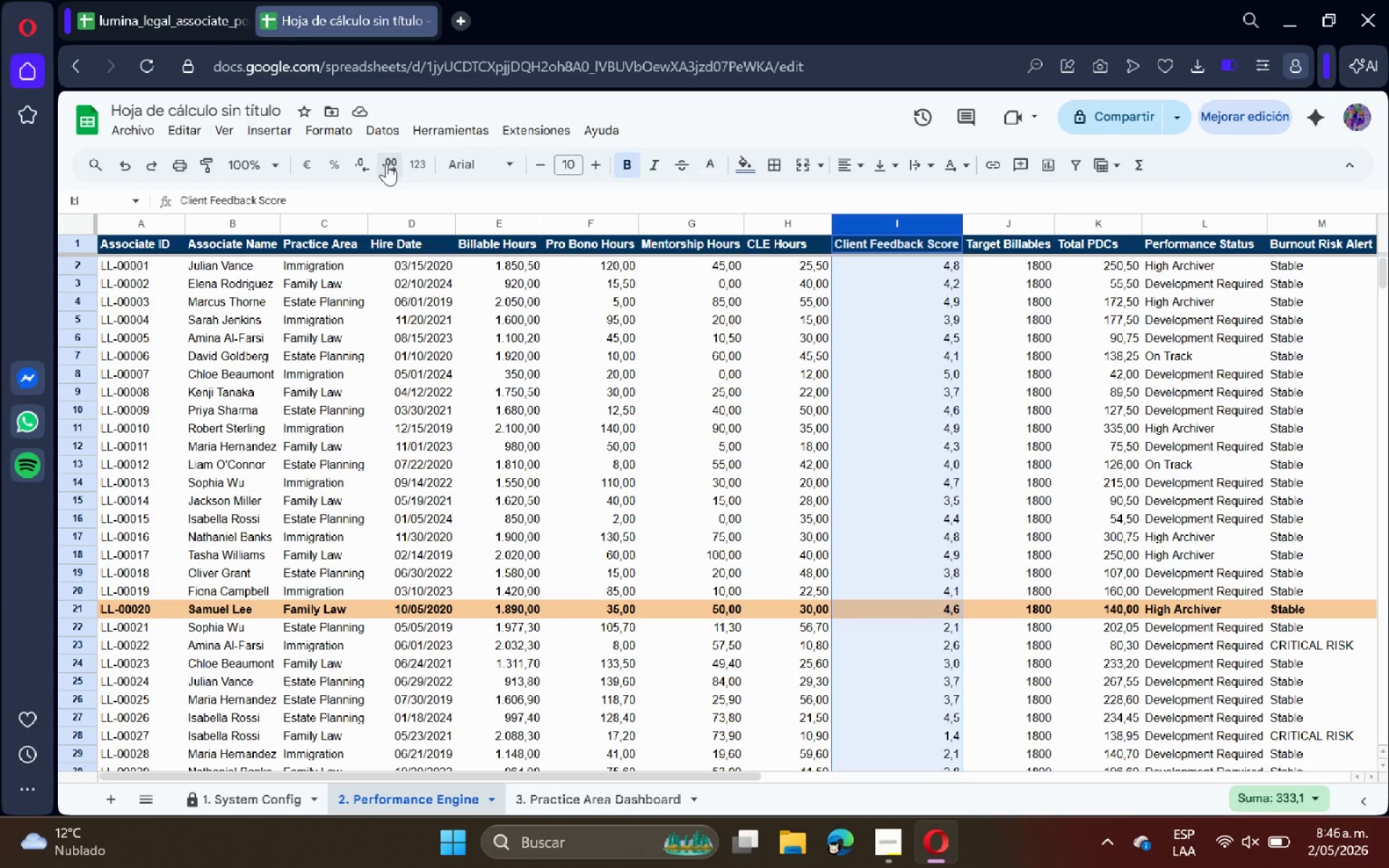 
wait(11.47)
 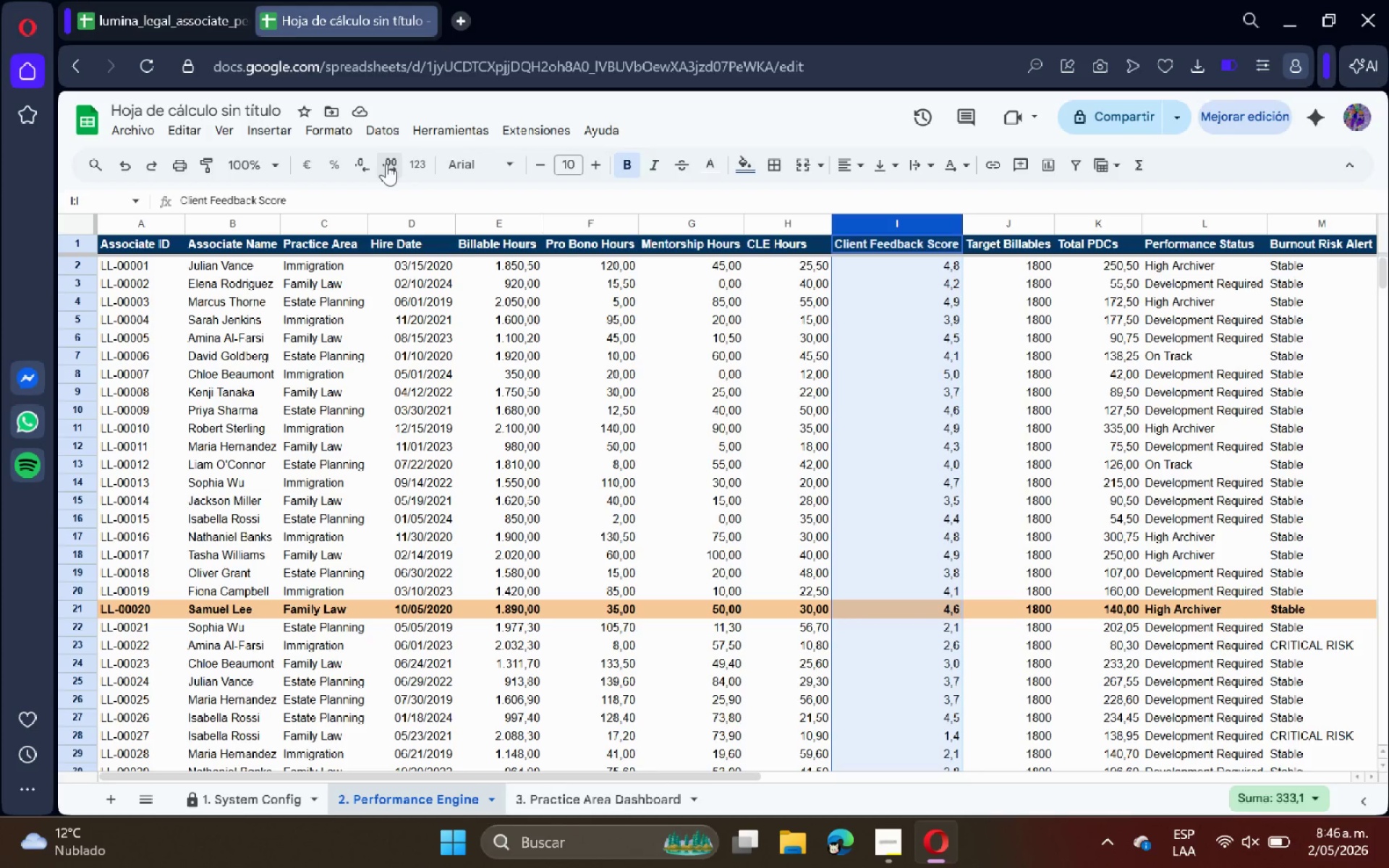 
left_click([1005, 224])
 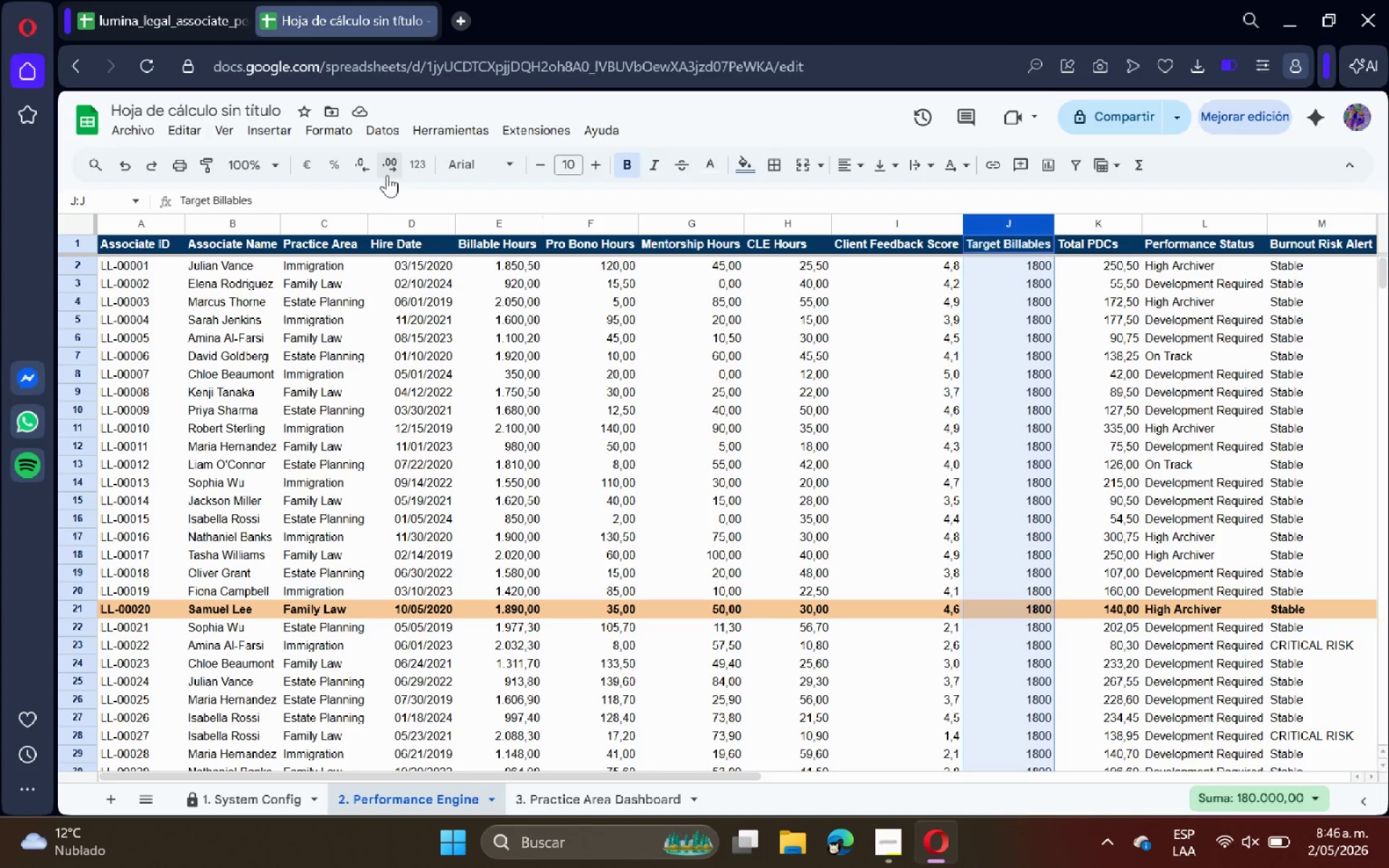 
left_click([357, 166])
 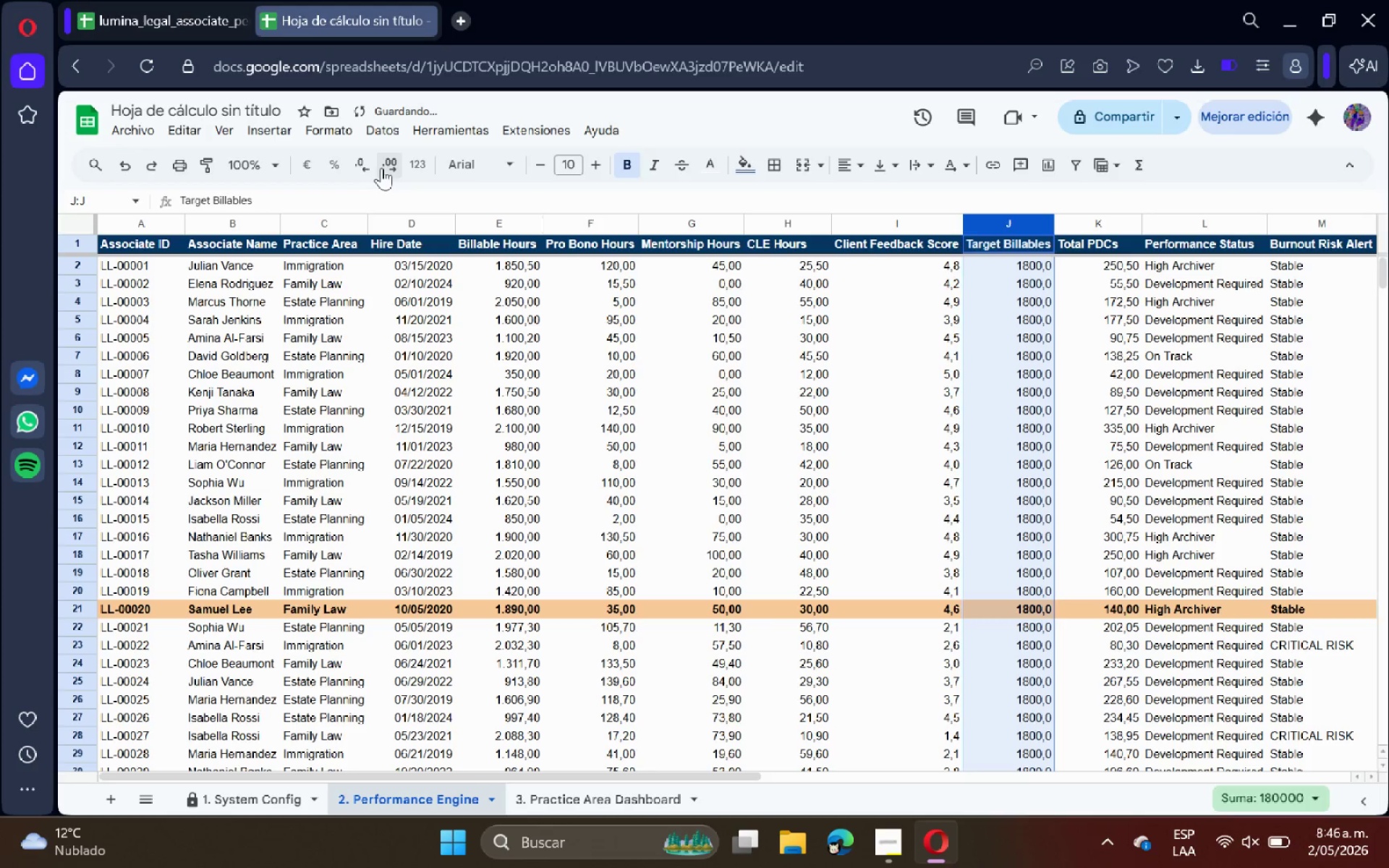 
double_click([368, 165])
 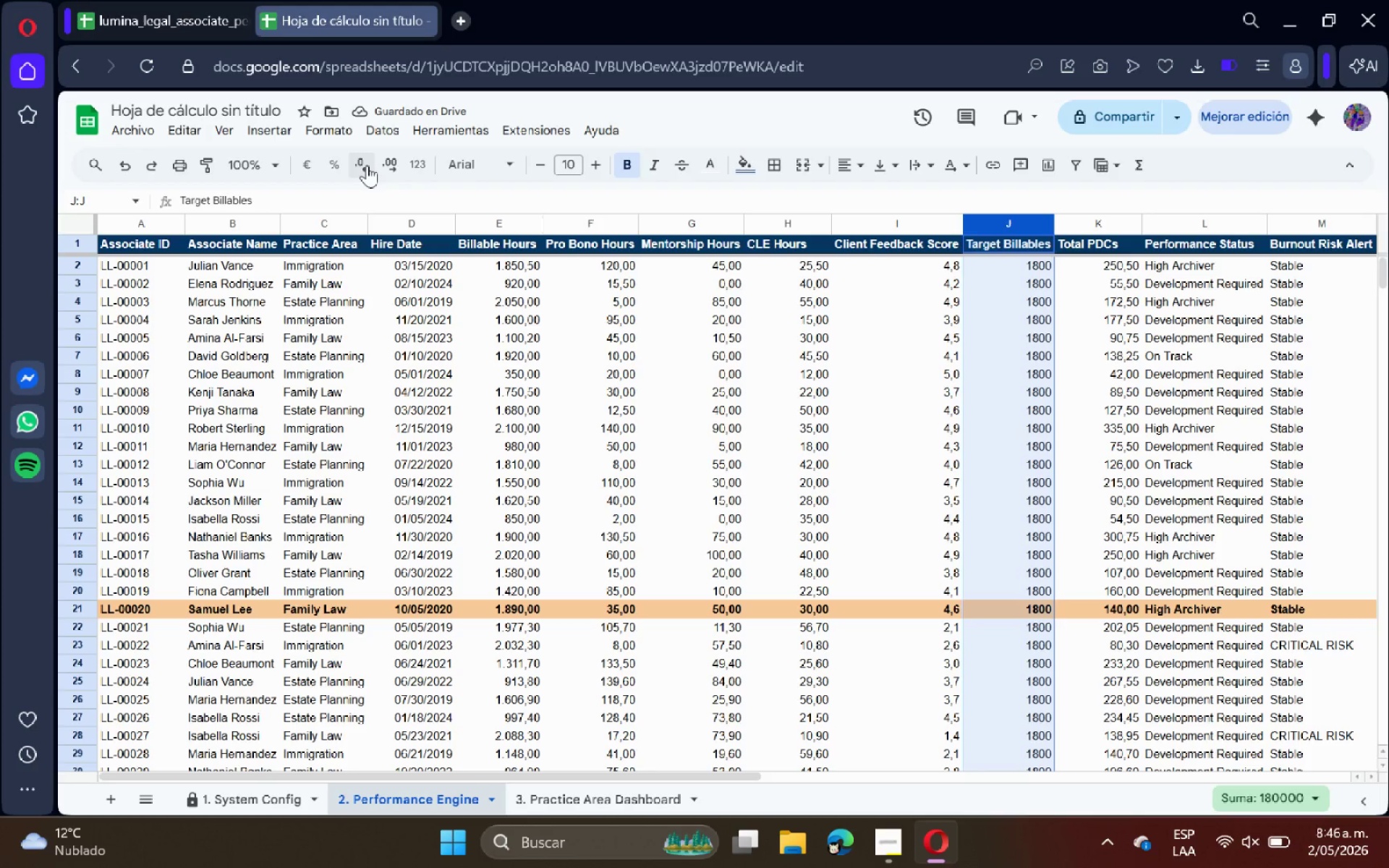 
wait(9.69)
 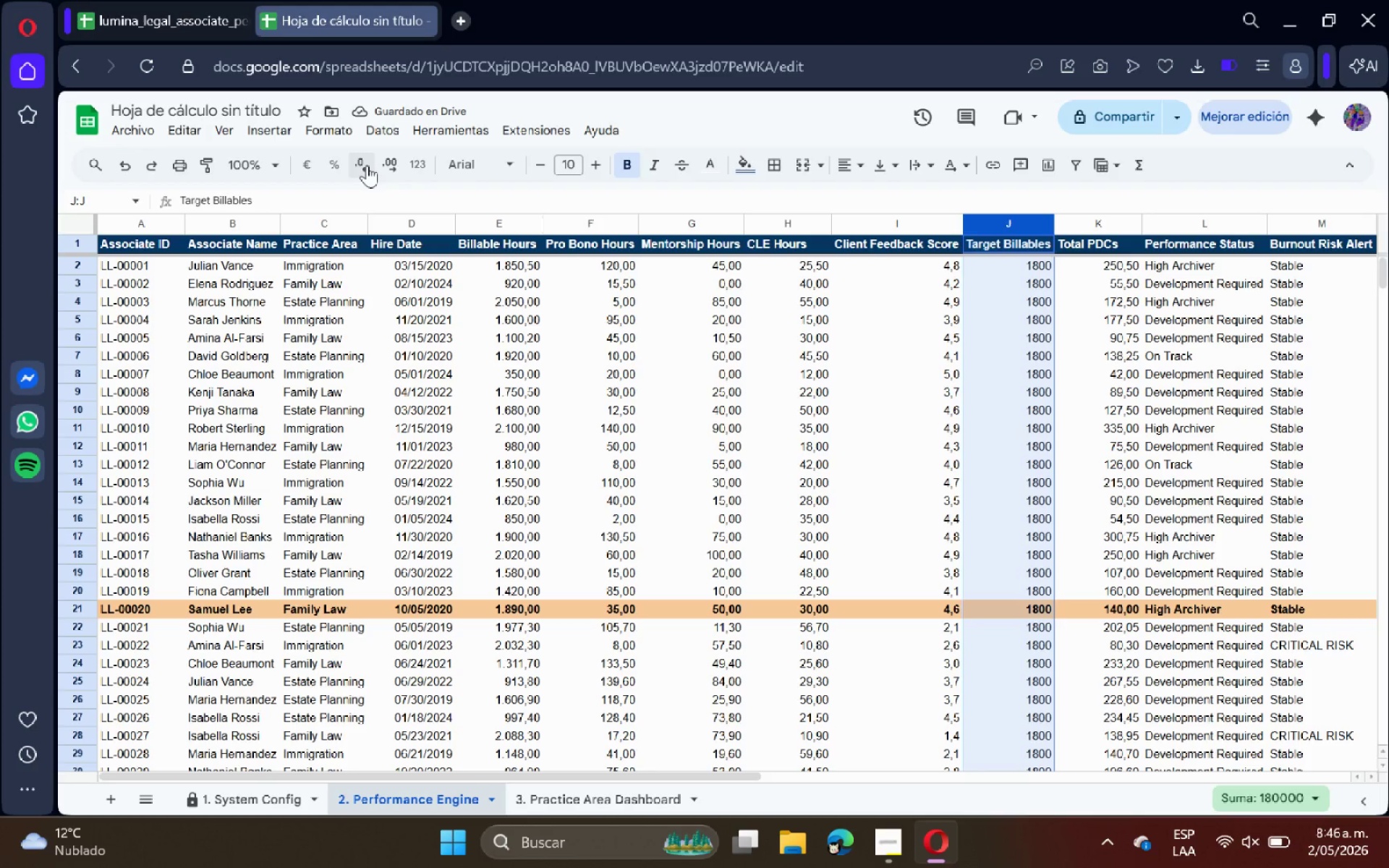 
left_click_drag(start_coordinate=[1071, 219], to_coordinate=[1181, 219])
 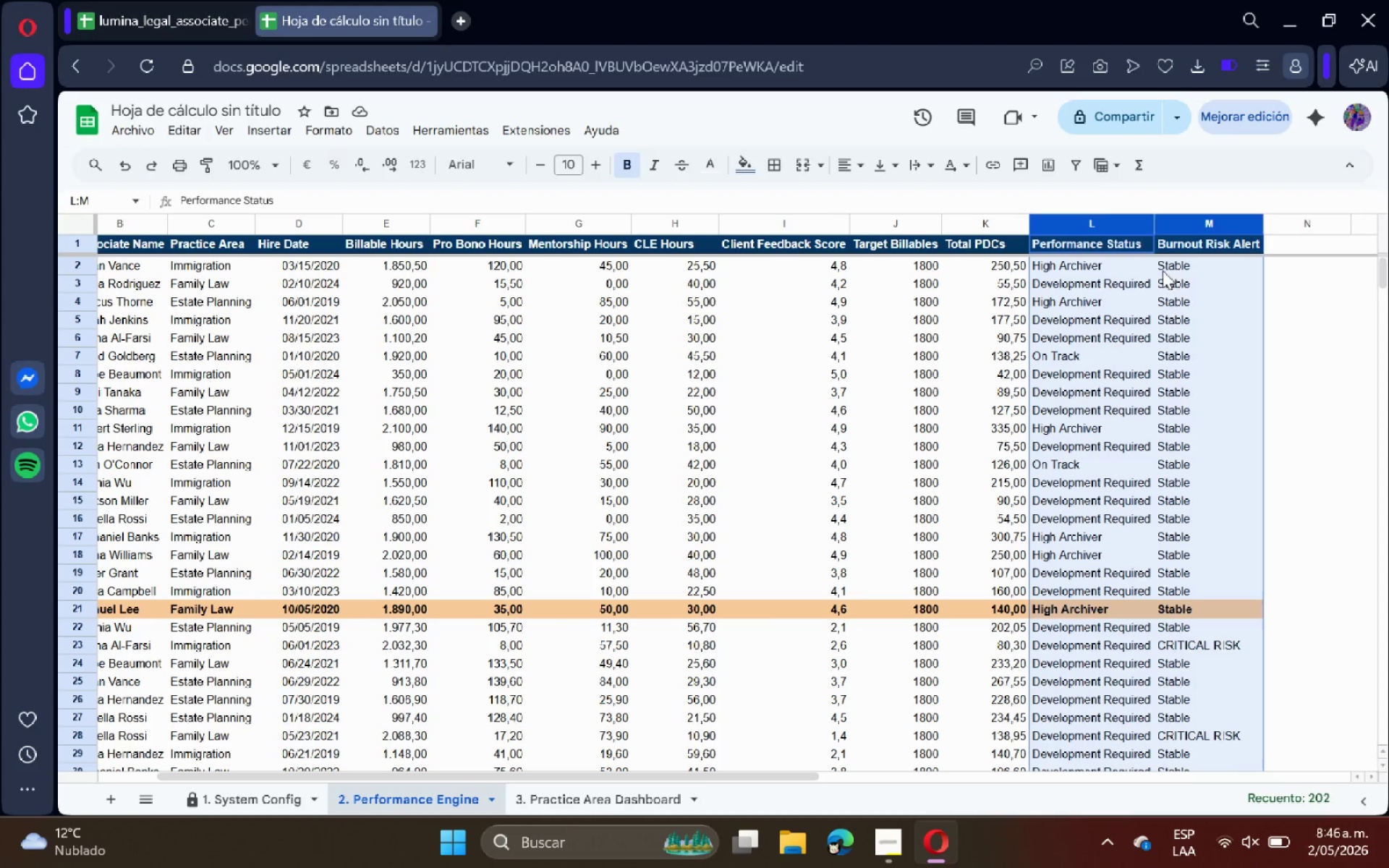 
left_click([860, 171])
 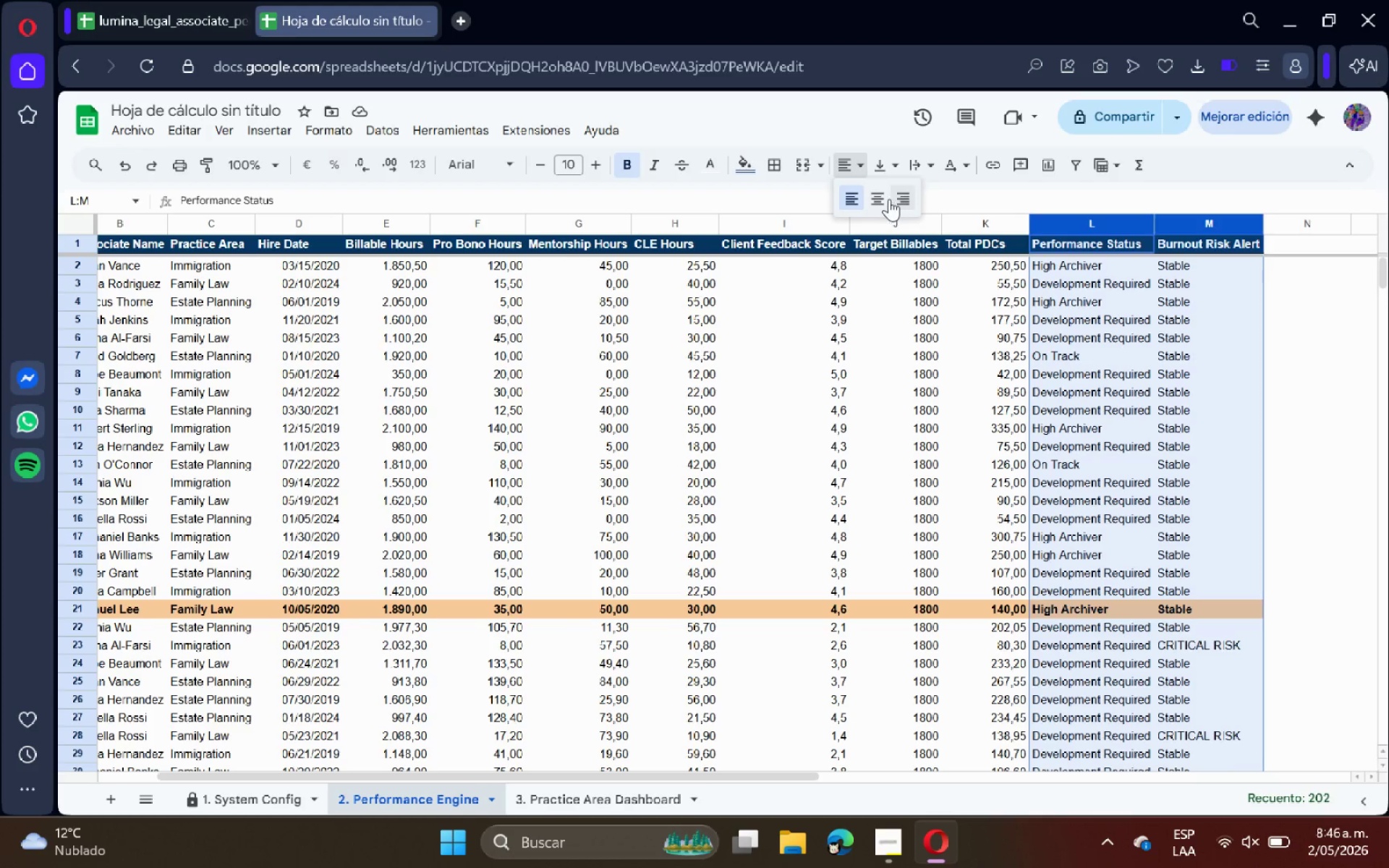 
left_click([883, 195])
 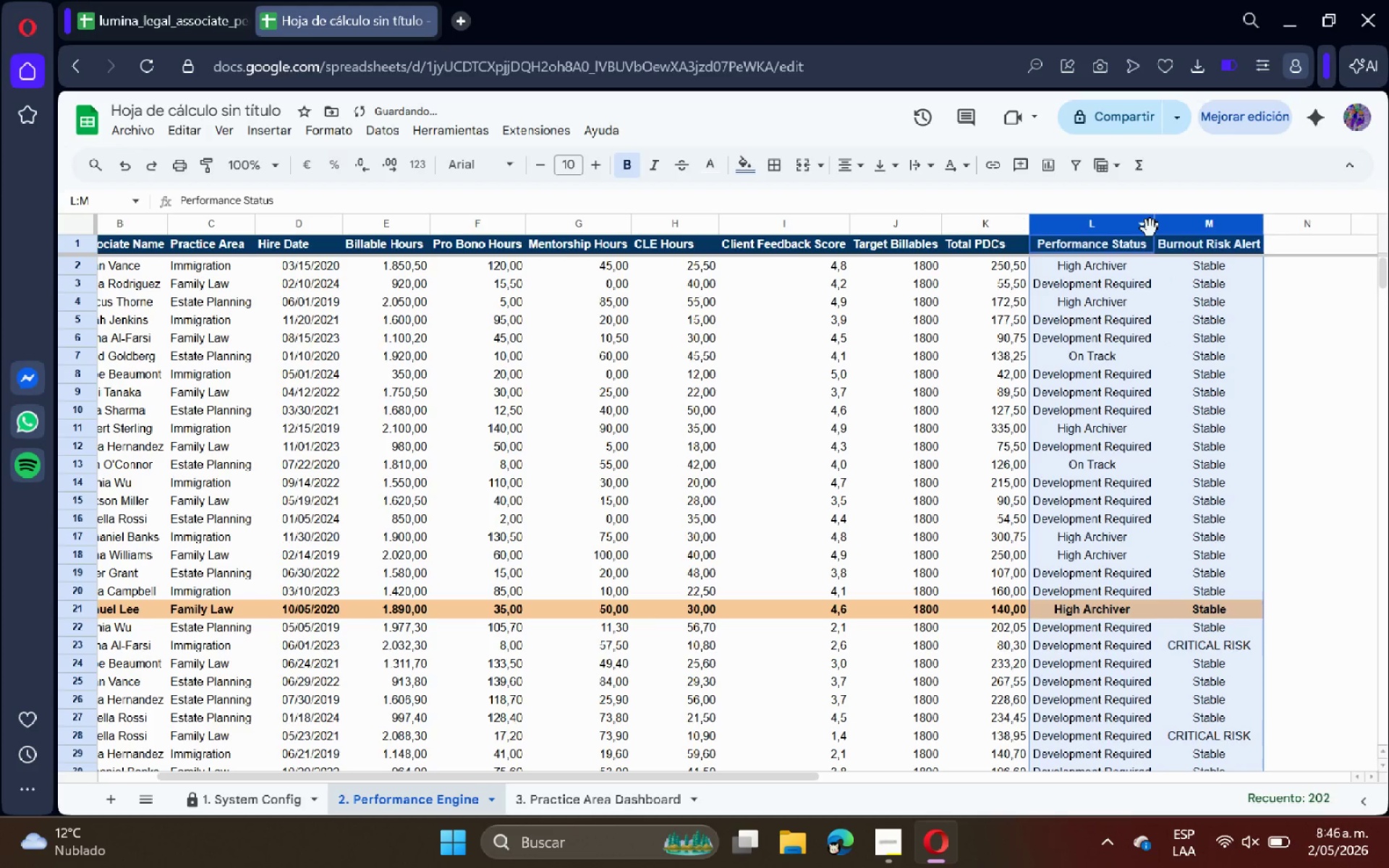 
double_click([1155, 226])
 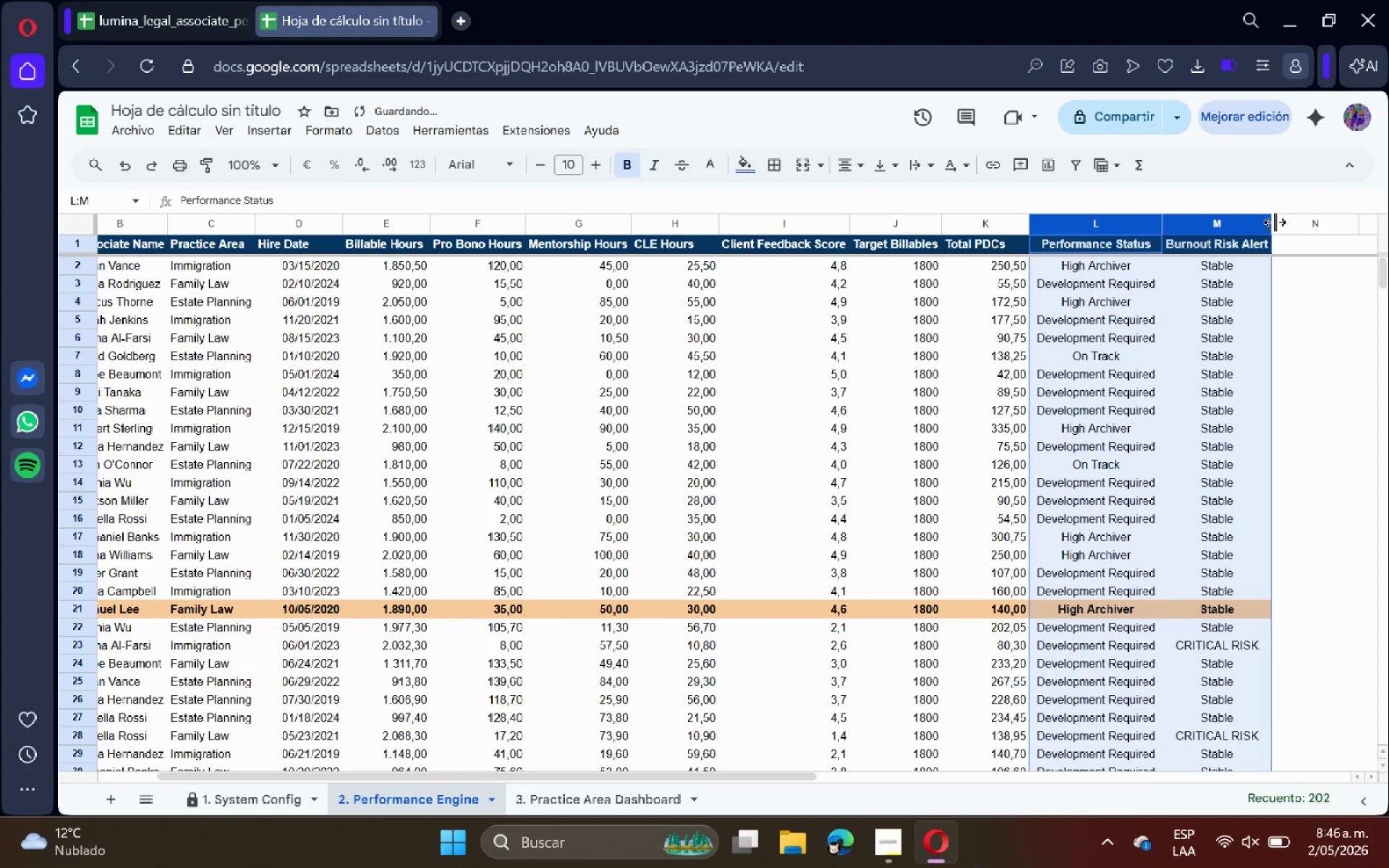 
double_click([1270, 220])
 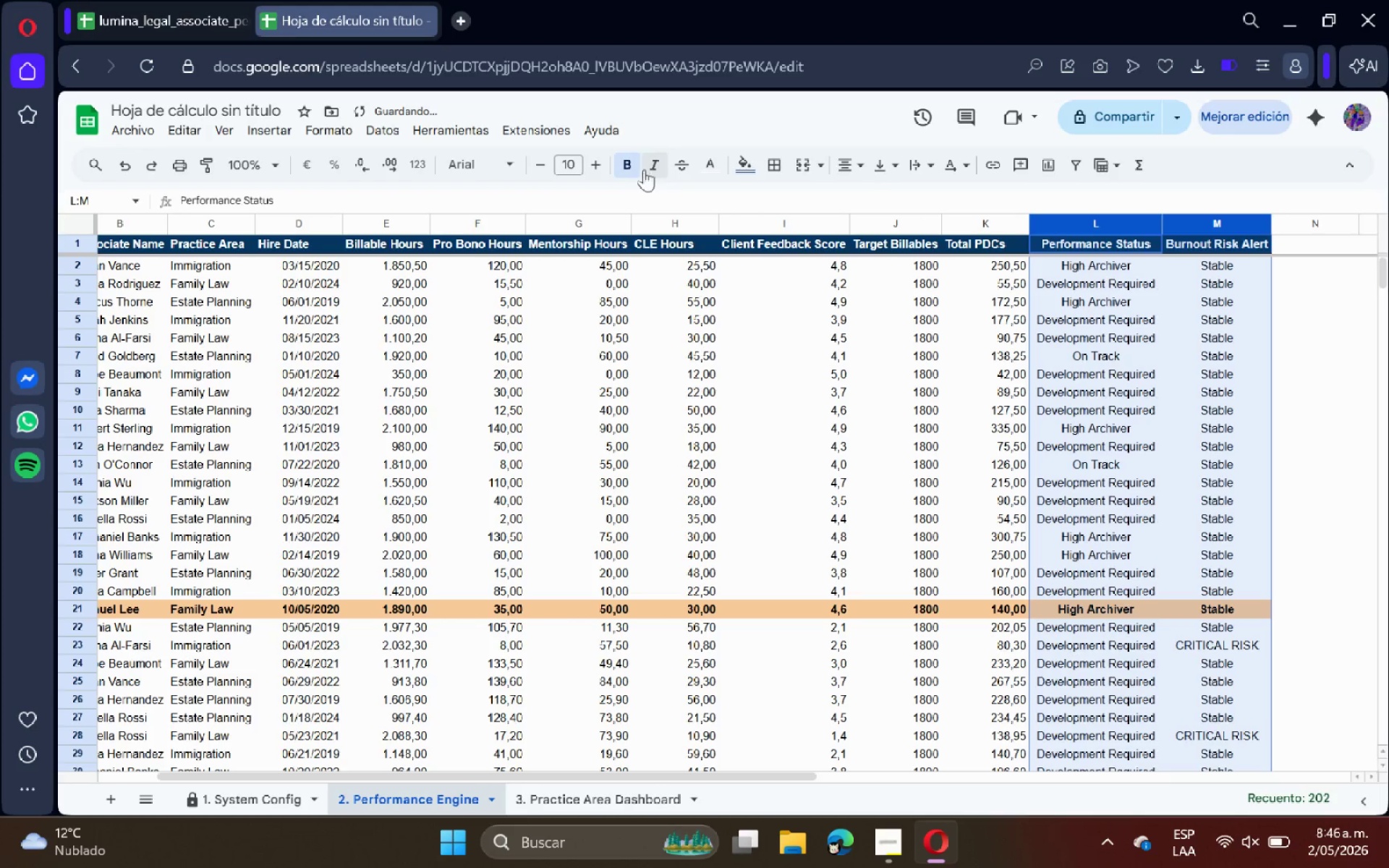 
double_click([632, 166])
 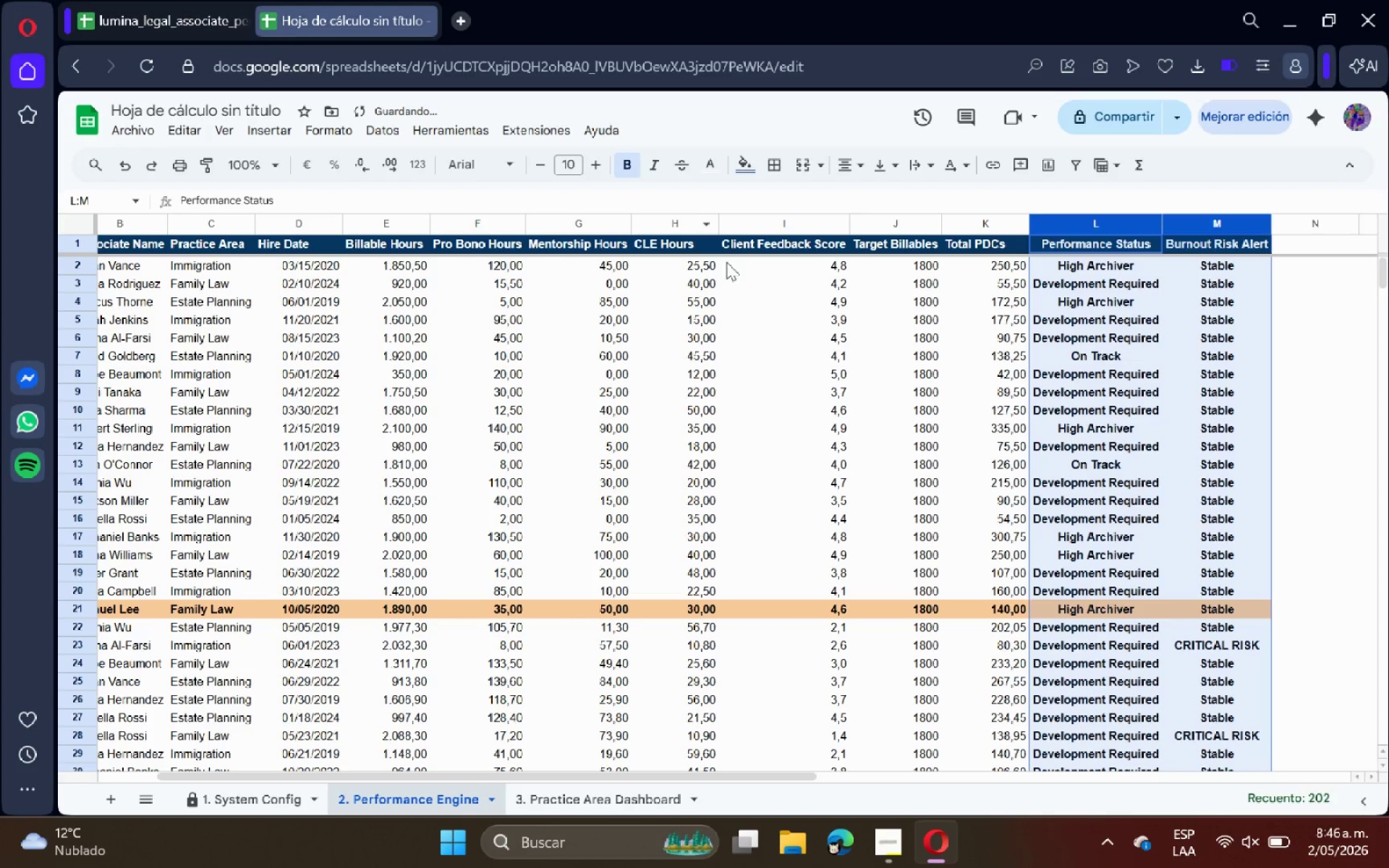 
left_click([817, 401])
 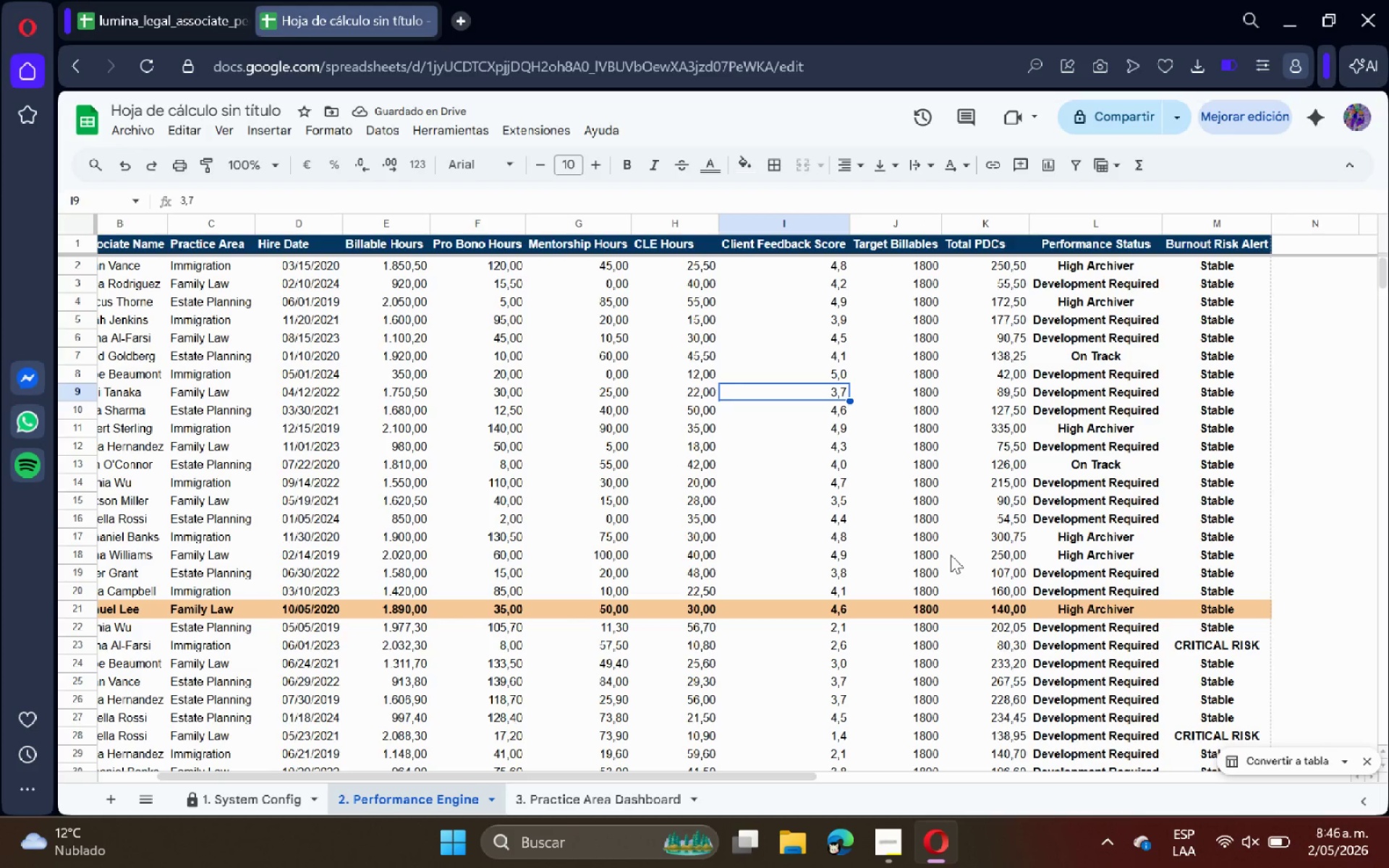 
key(Control+Z)
 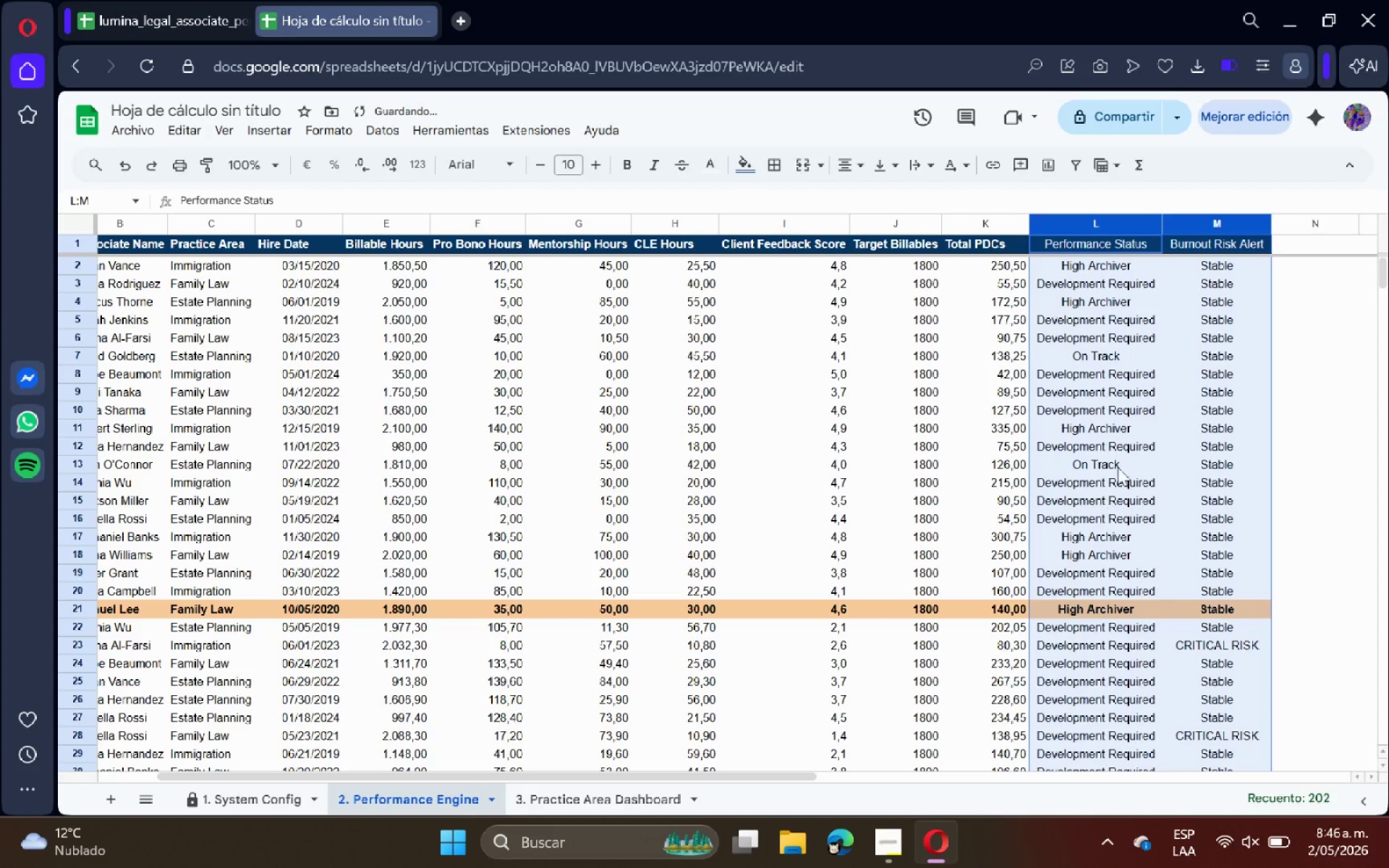 
left_click([1121, 464])
 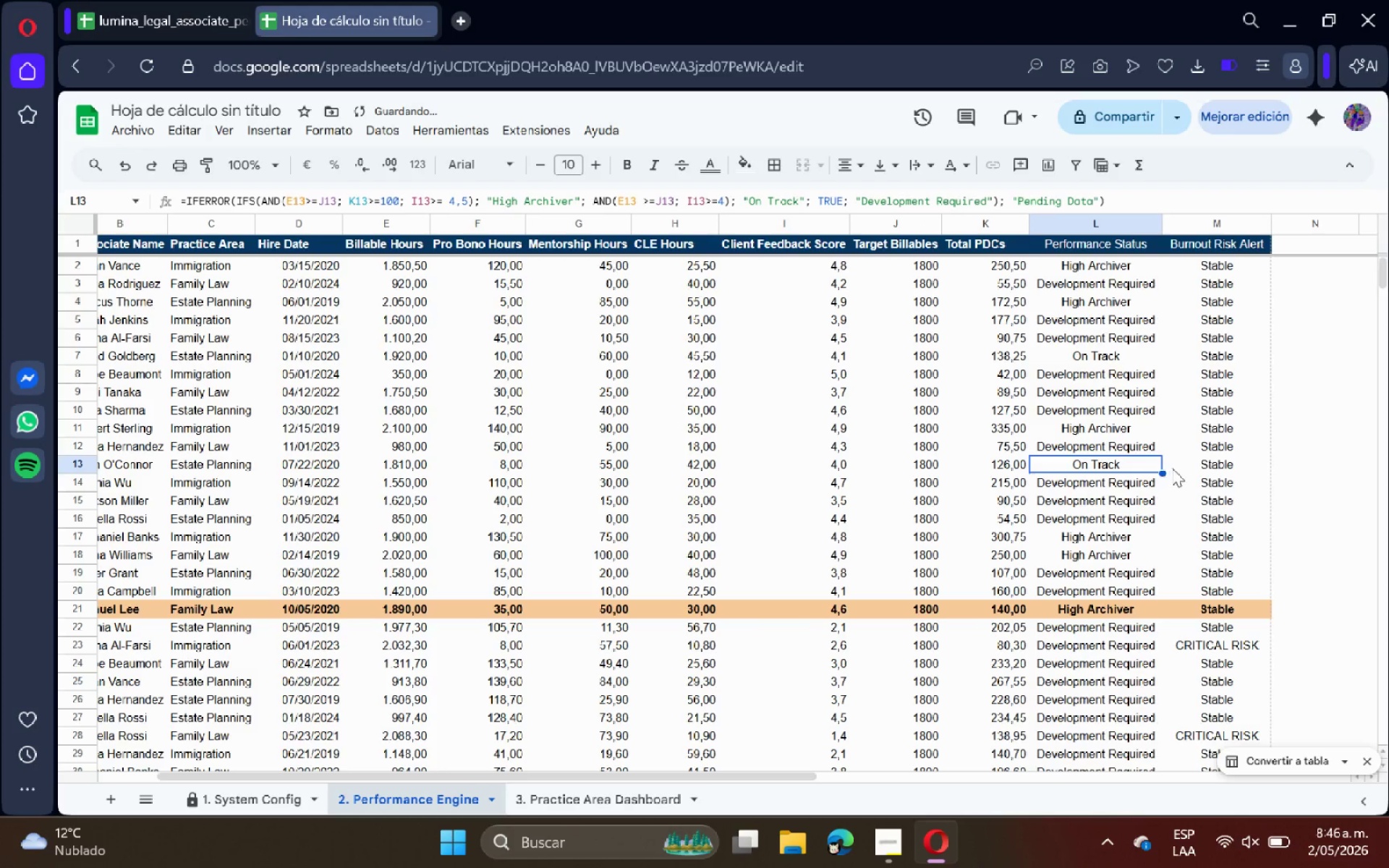 
scroll: coordinate [1172, 468], scroll_direction: down, amount: 2.0
 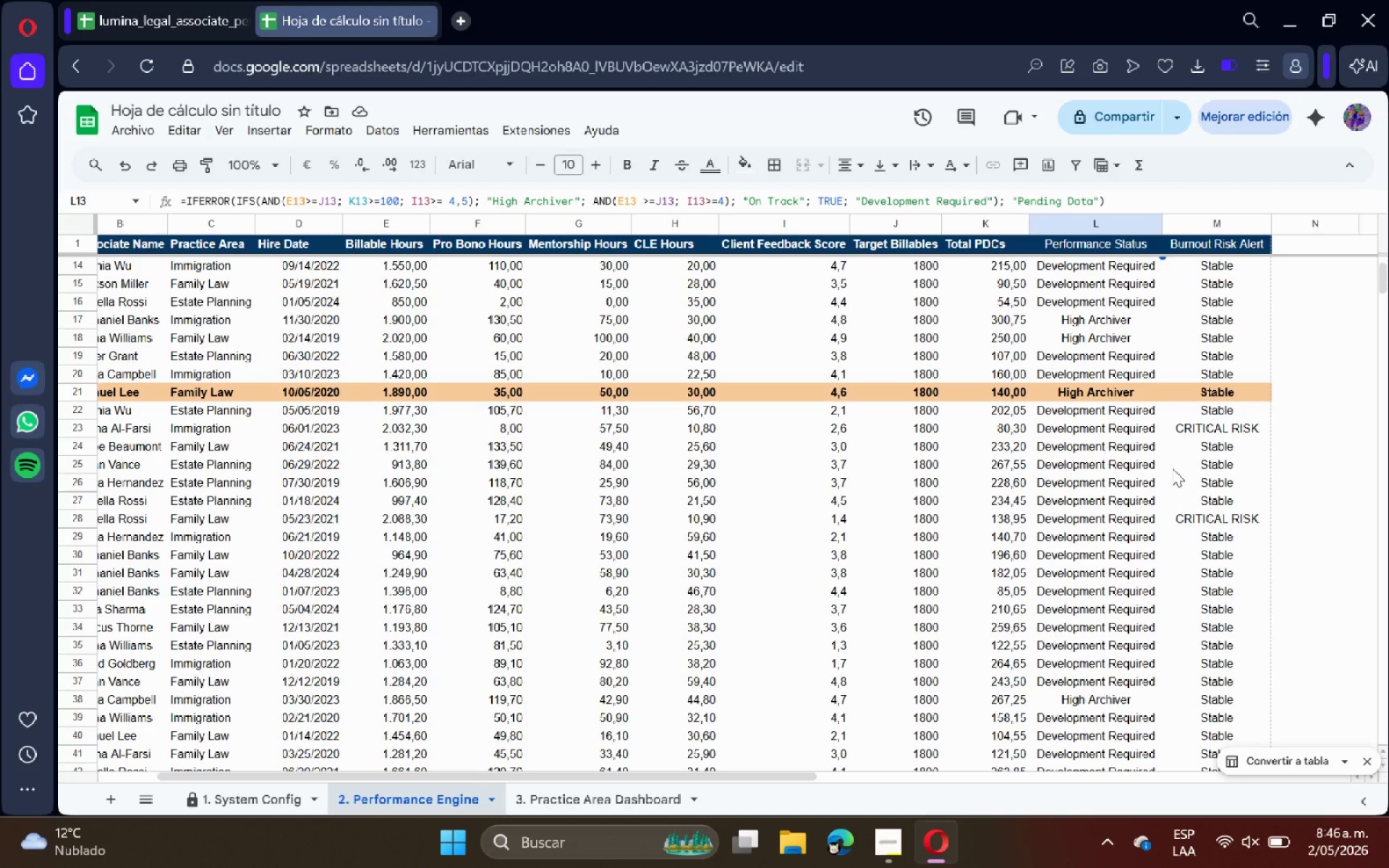 
wait(6.28)
 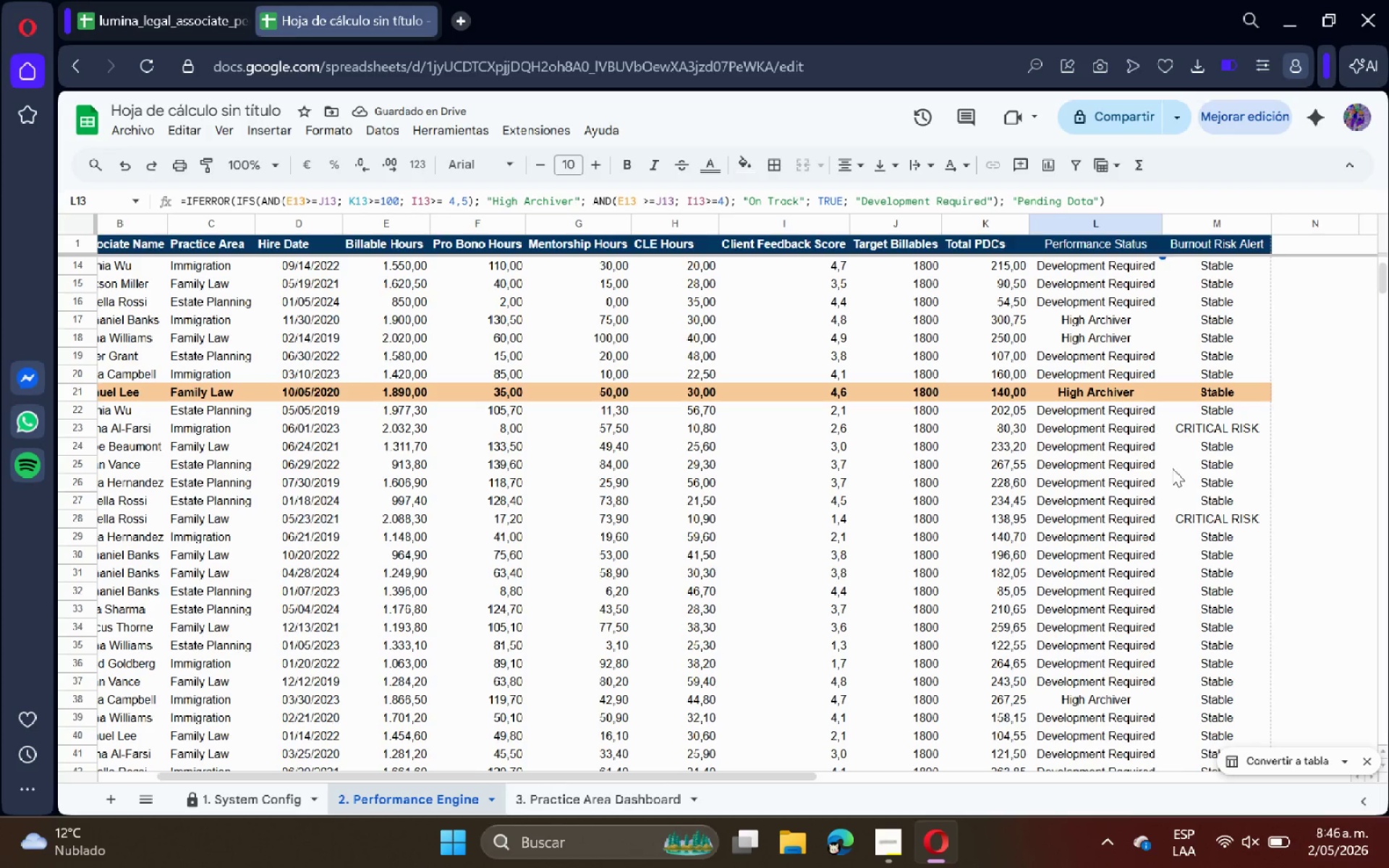 
scroll: coordinate [1110, 495], scroll_direction: up, amount: 7.0
 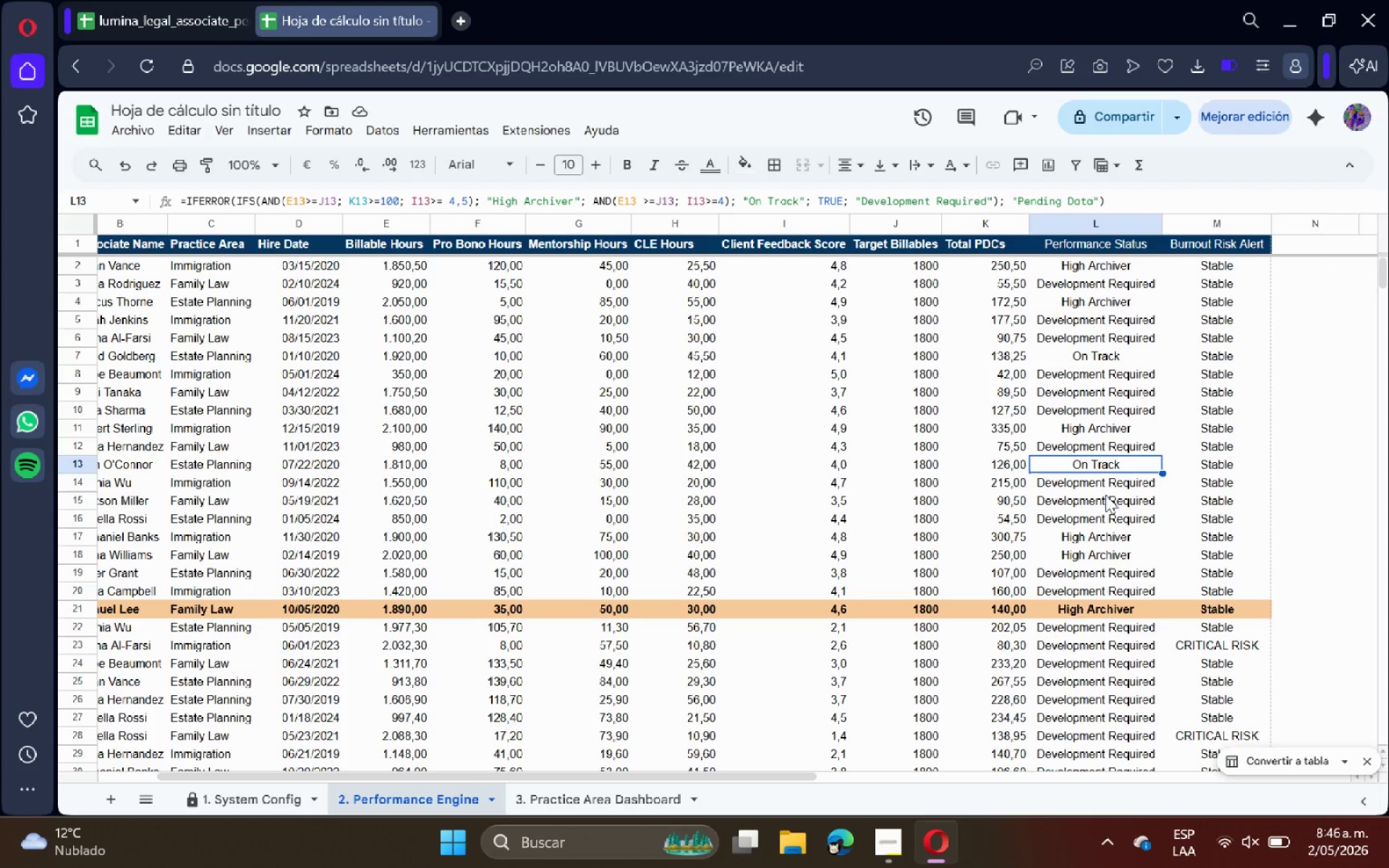 
wait(10.01)
 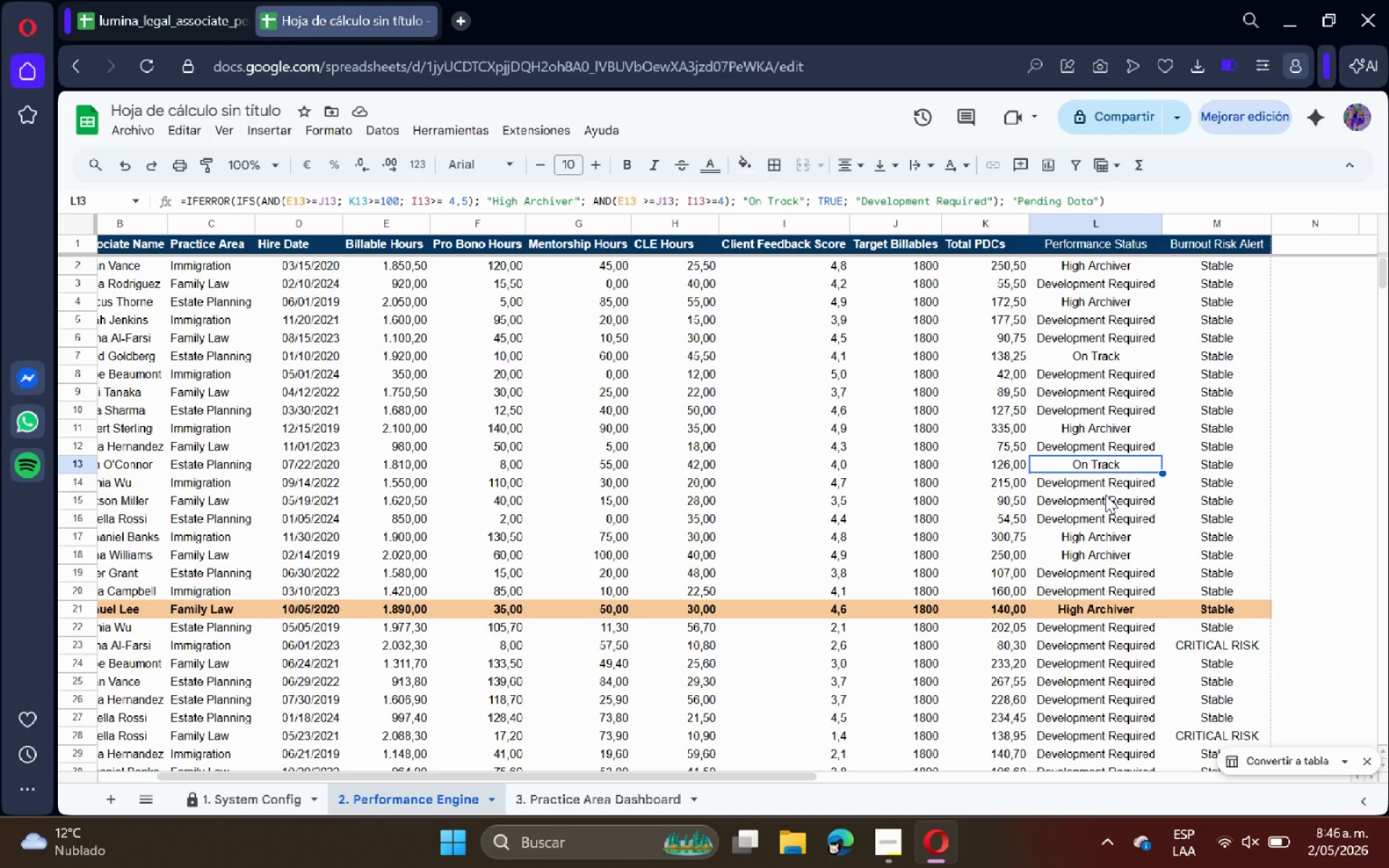 
scroll: coordinate [973, 456], scroll_direction: up, amount: 3.0
 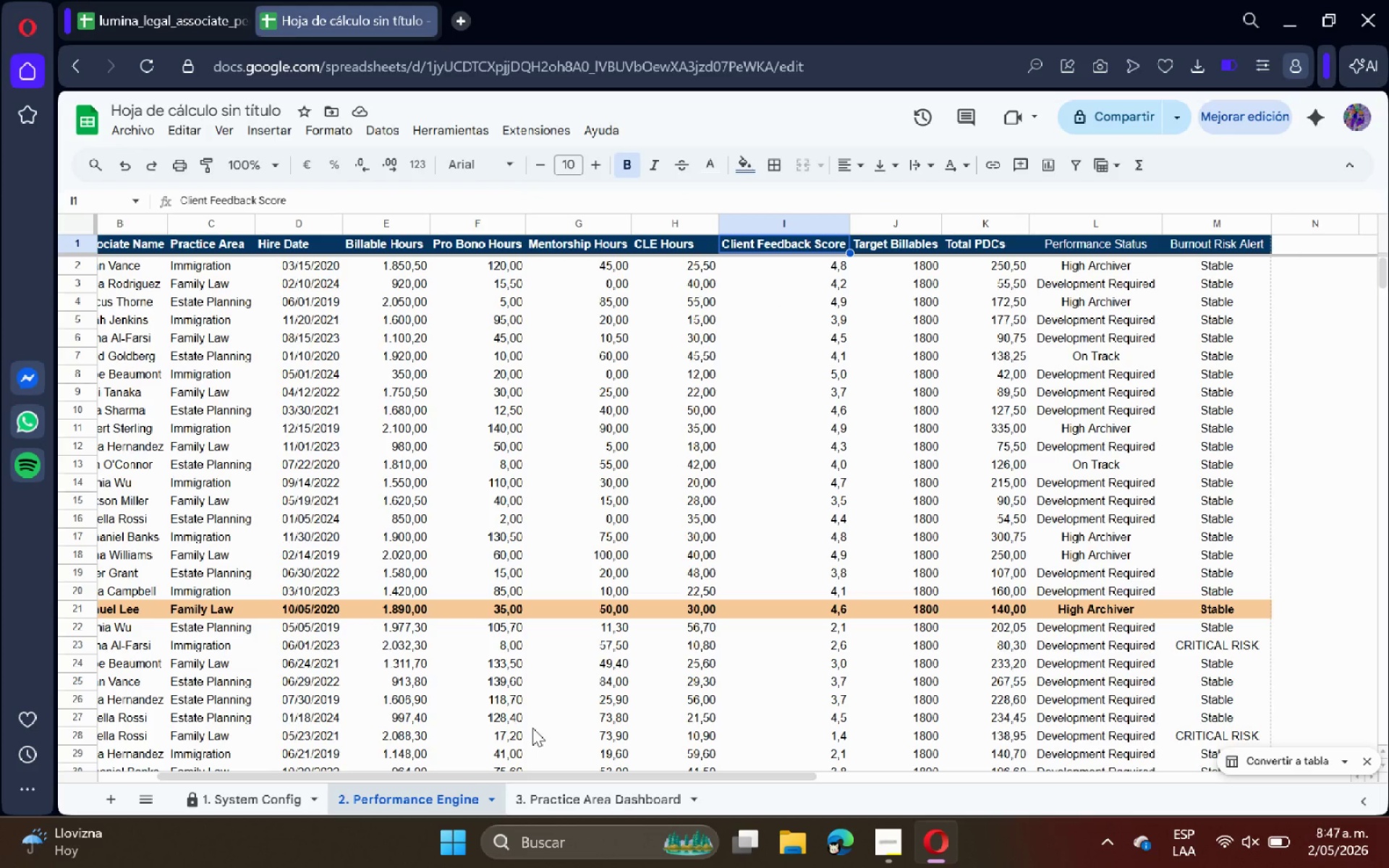 
wait(11.01)
 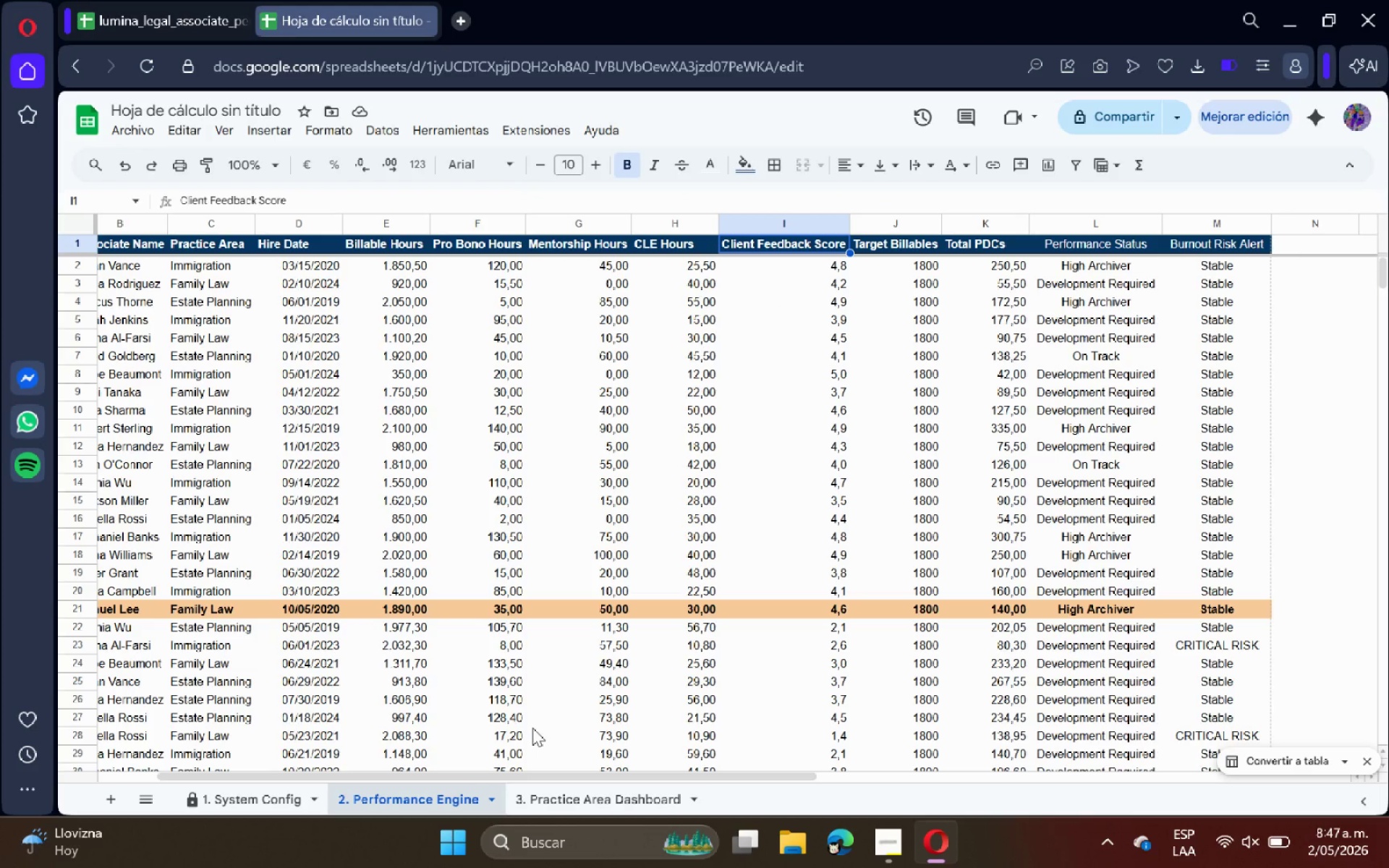 
left_click([789, 271])
 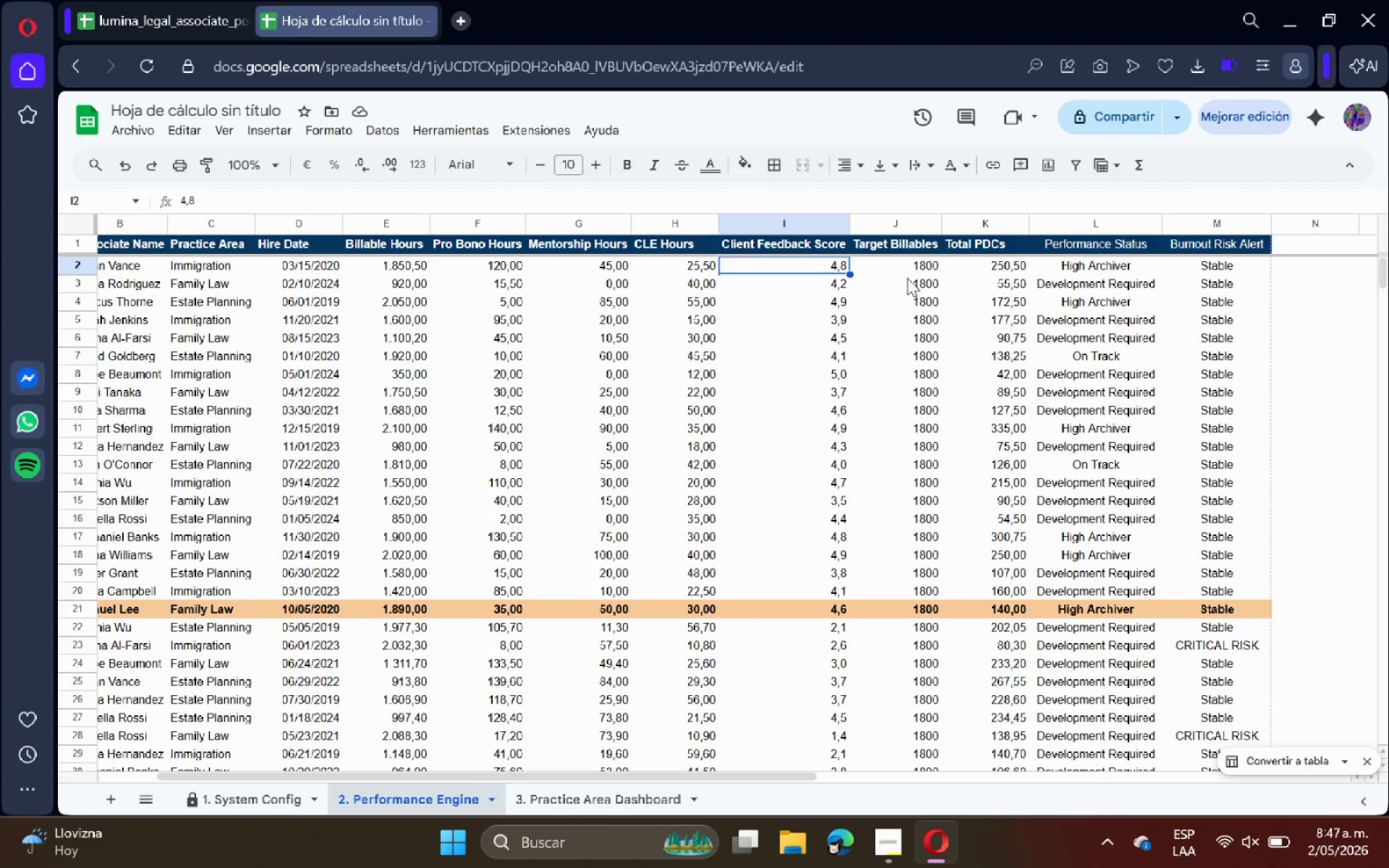 
wait(6.03)
 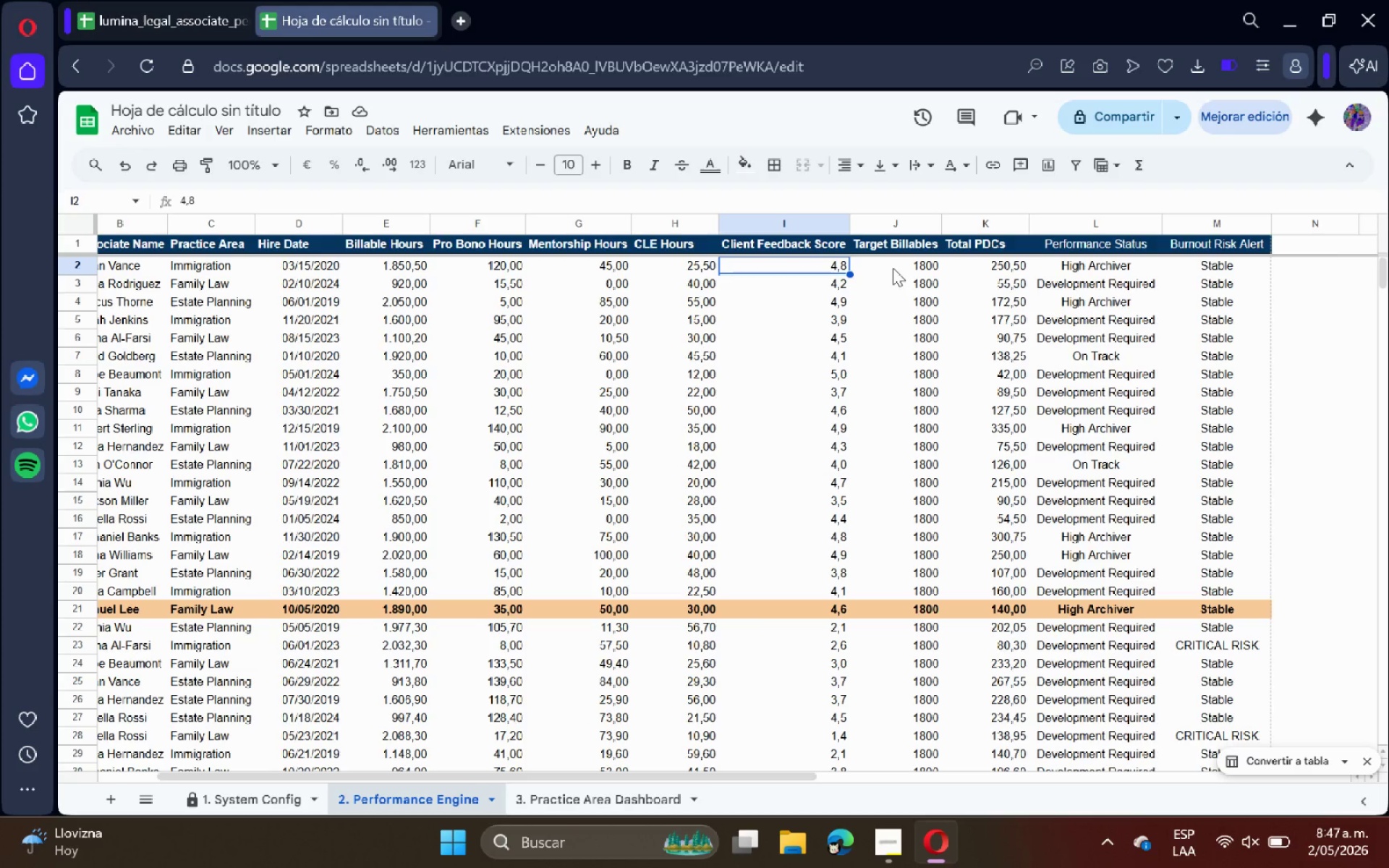 
left_click_drag(start_coordinate=[1087, 244], to_coordinate=[1207, 251])
 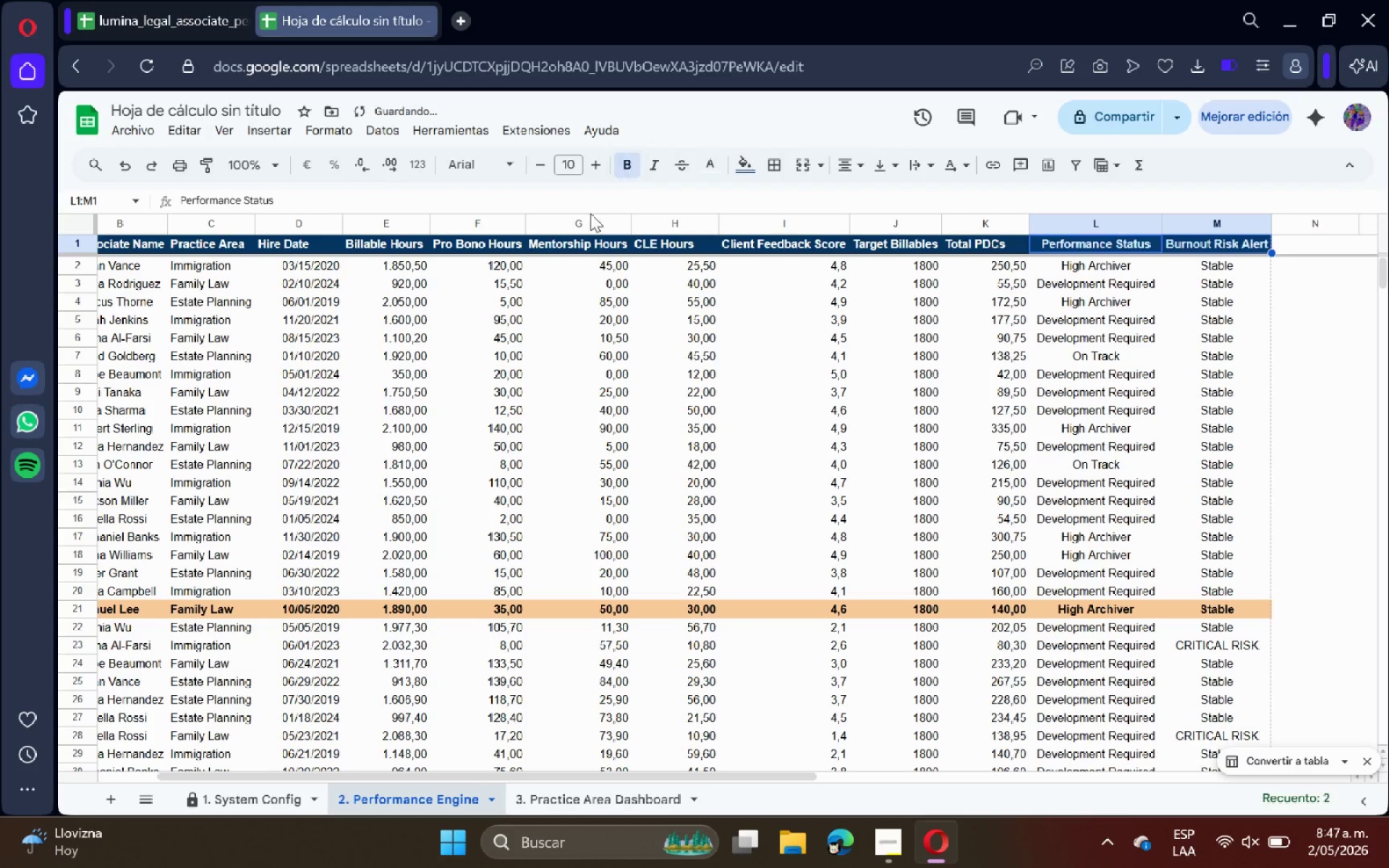 
double_click([502, 420])
 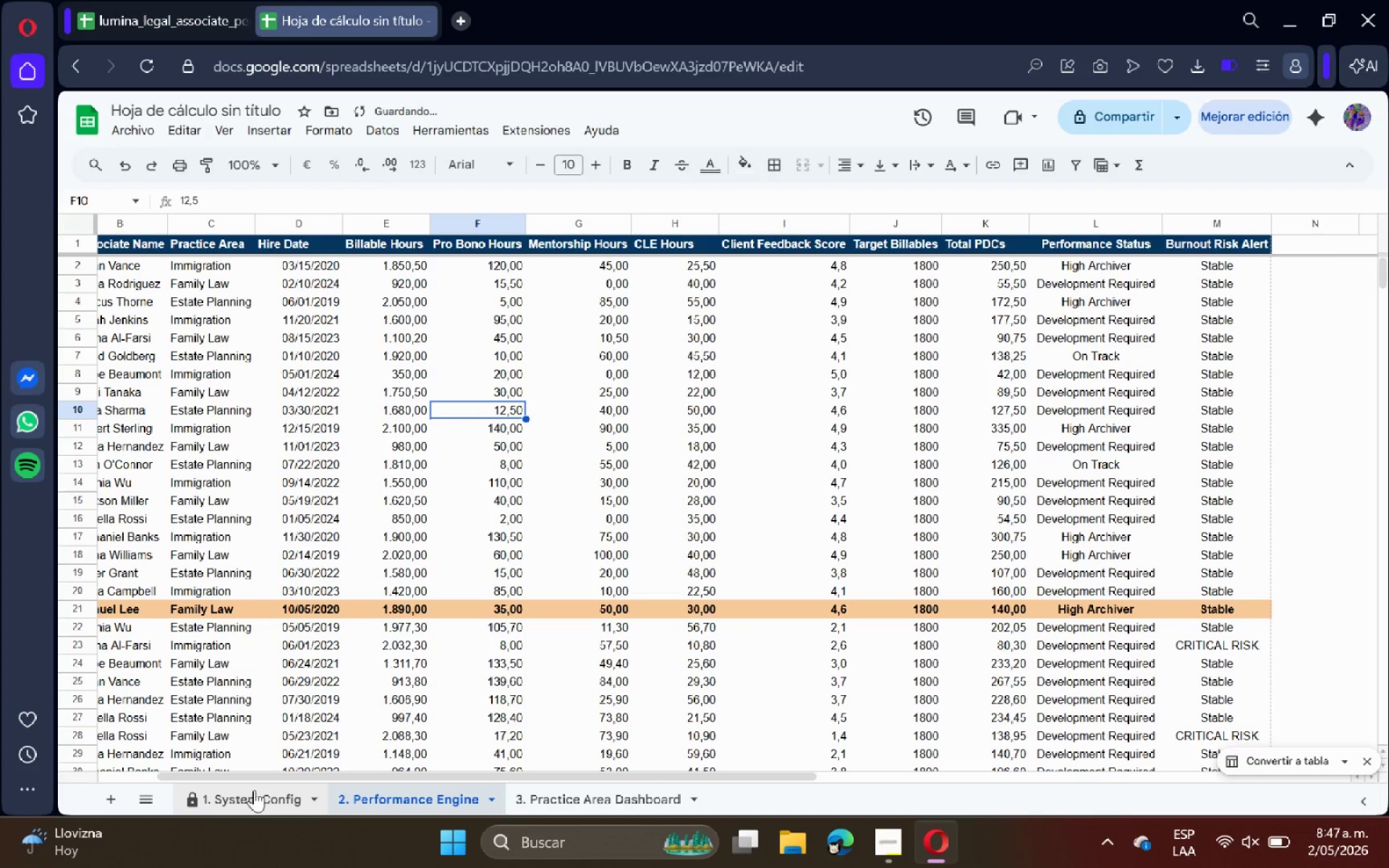 
left_click([253, 789])
 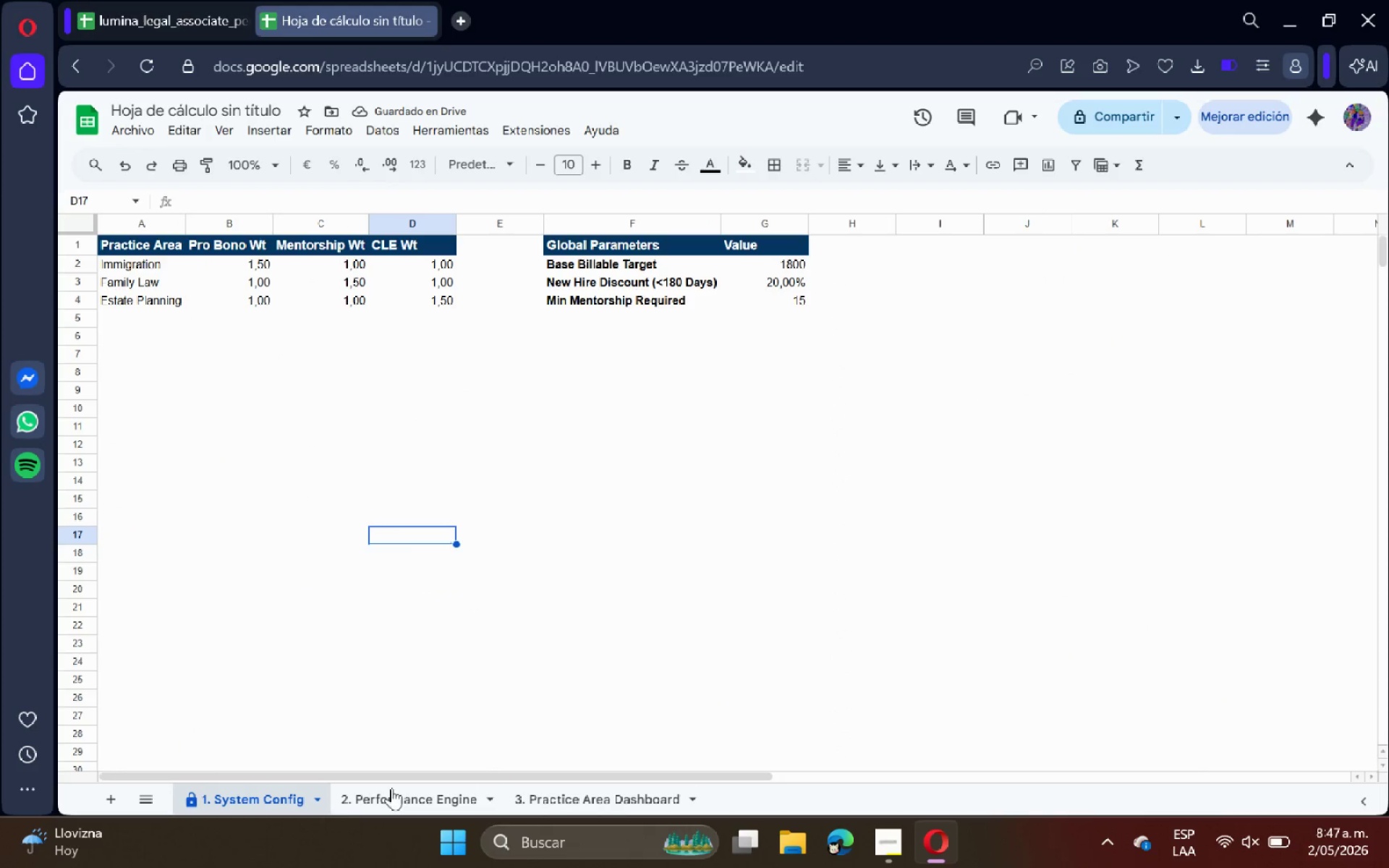 
left_click([601, 804])
 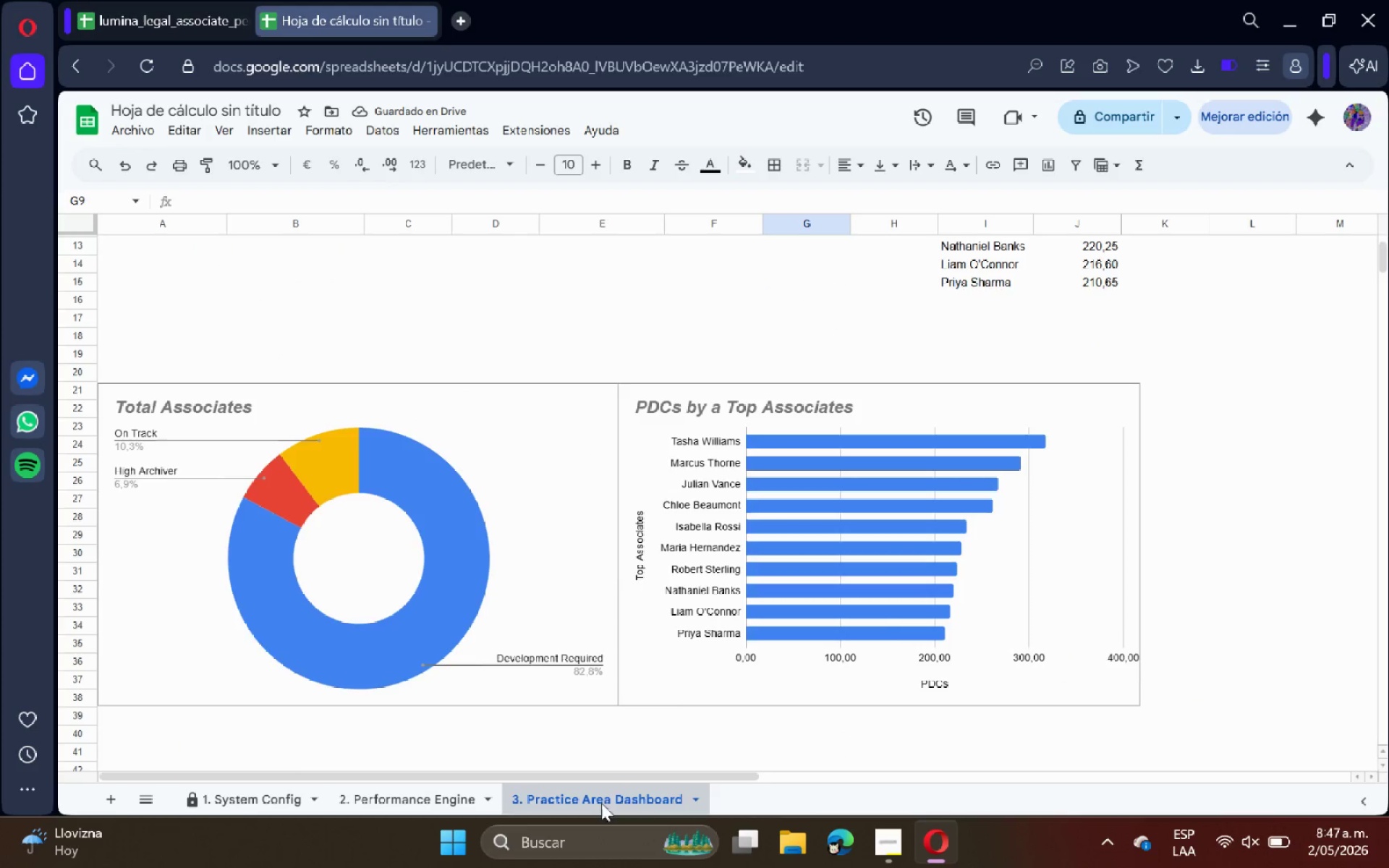 
scroll: coordinate [714, 567], scroll_direction: up, amount: 14.0
 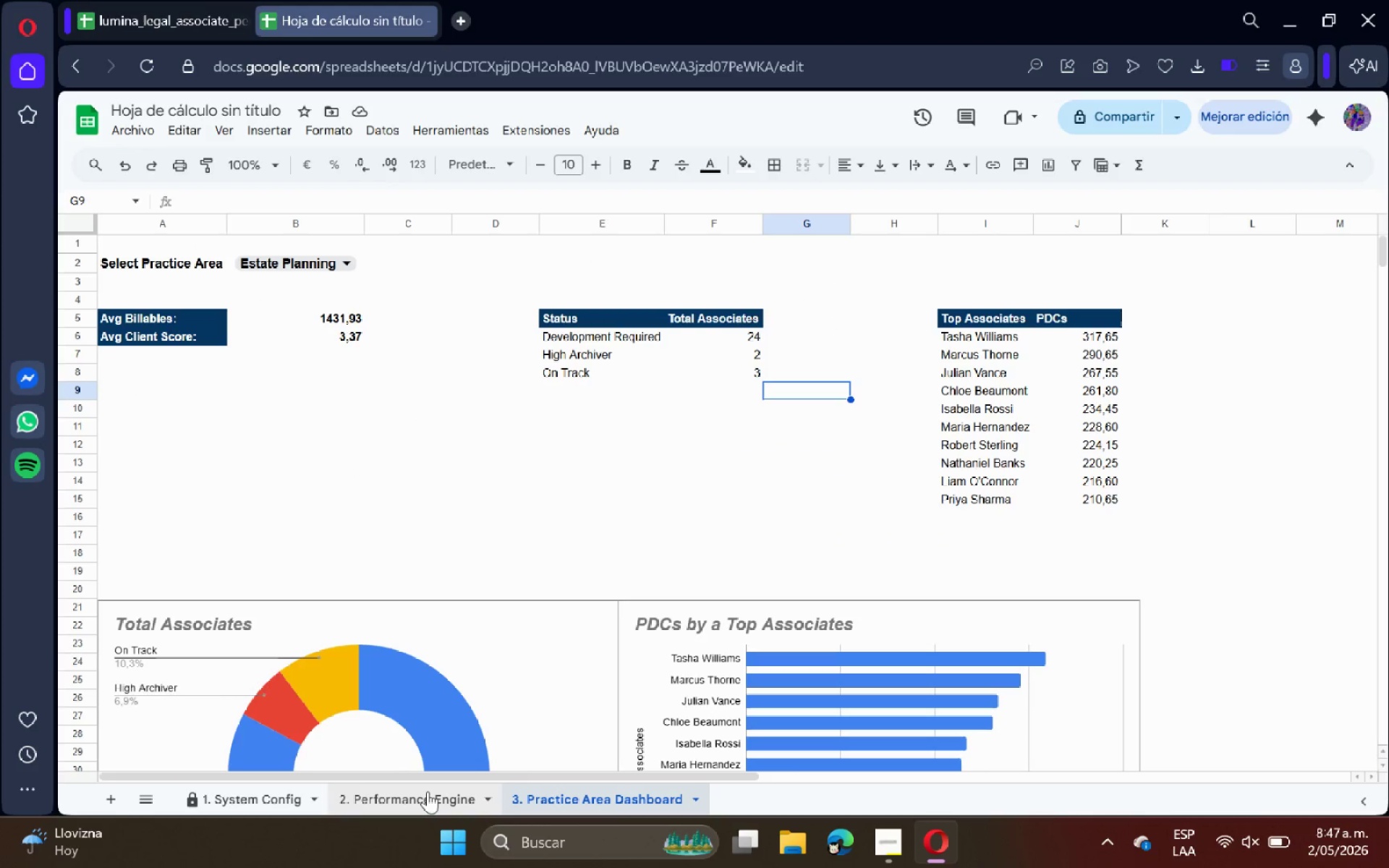 
left_click([428, 791])
 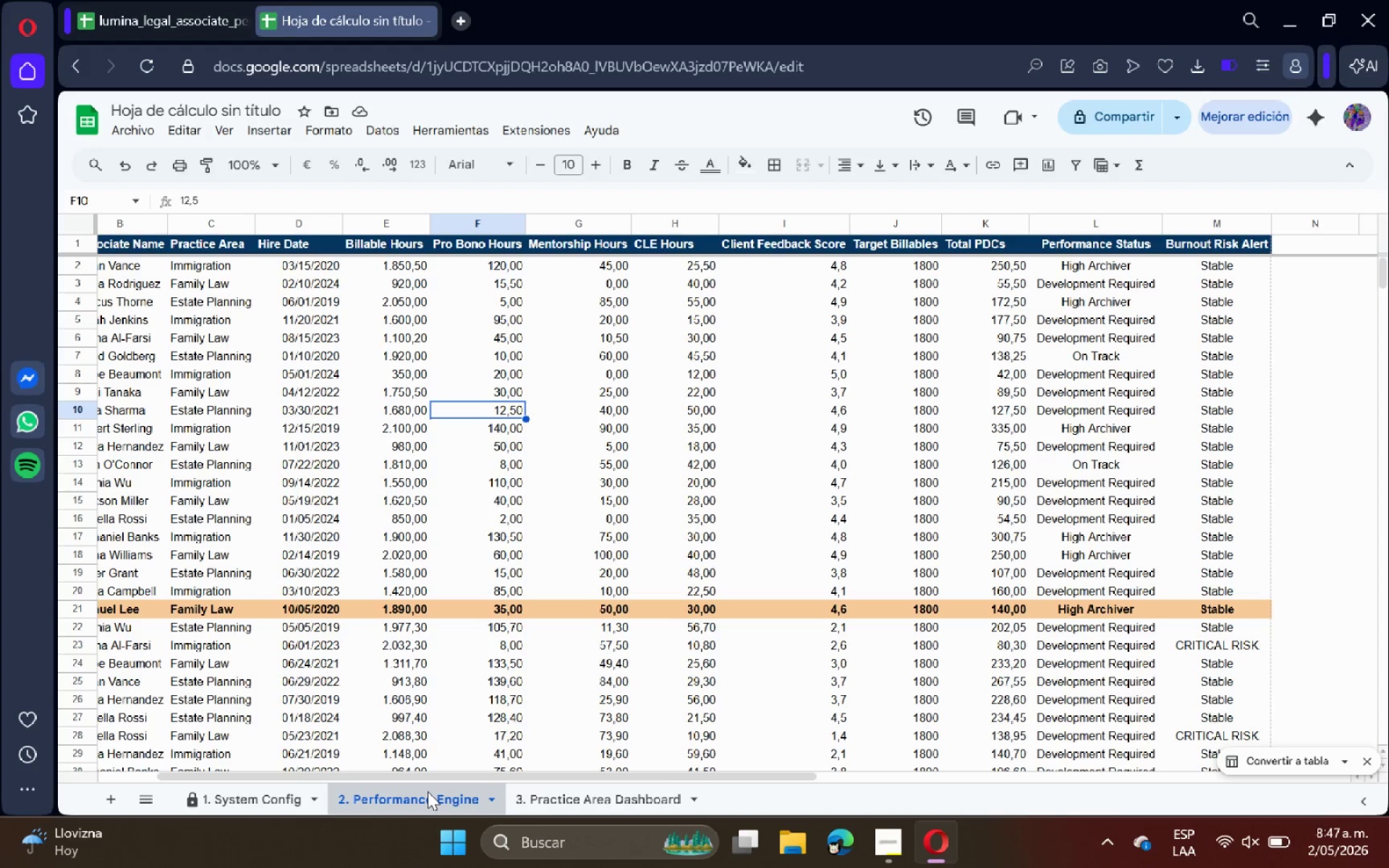 
wait(8.81)
 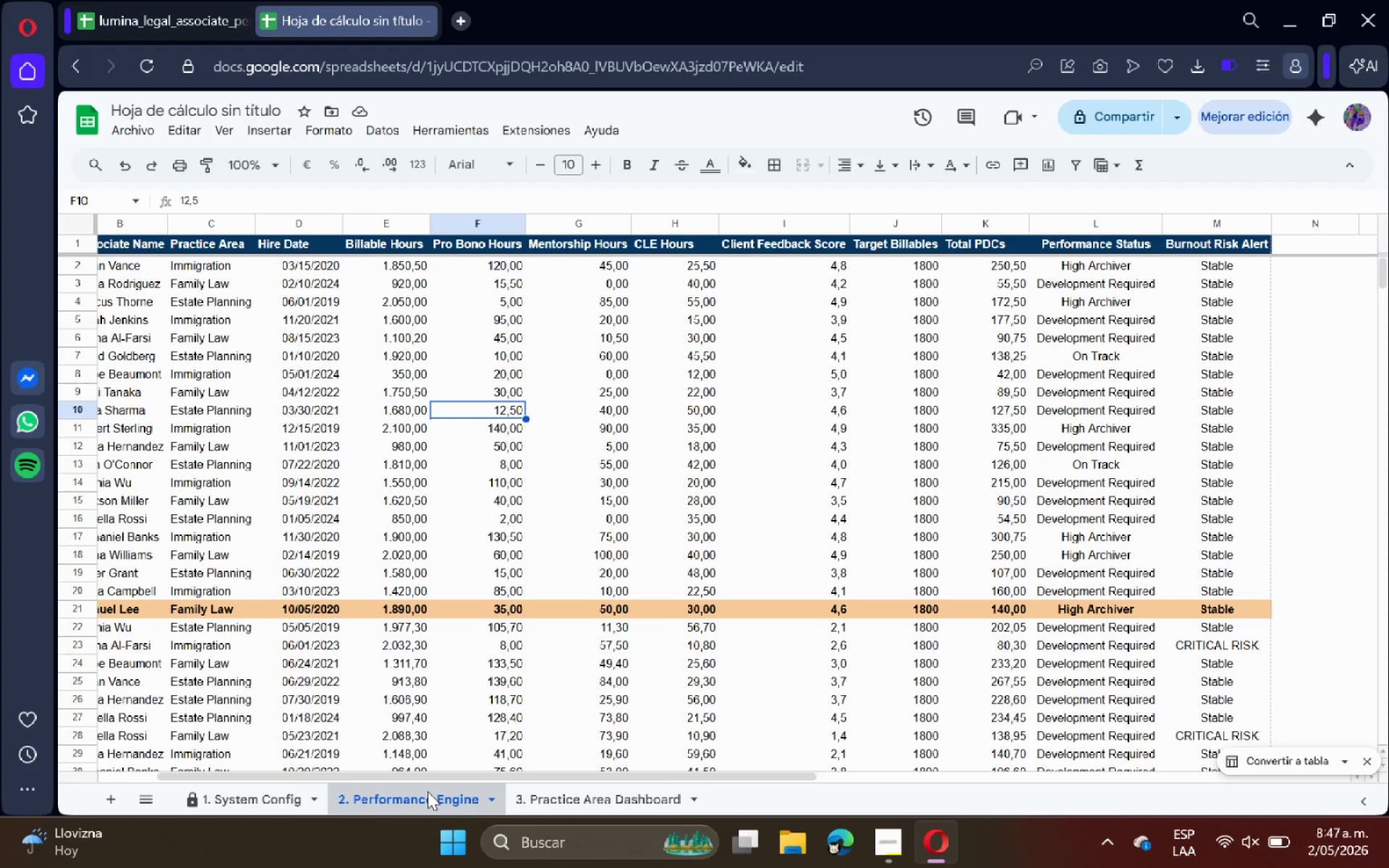 
scroll: coordinate [745, 434], scroll_direction: up, amount: 2.0
 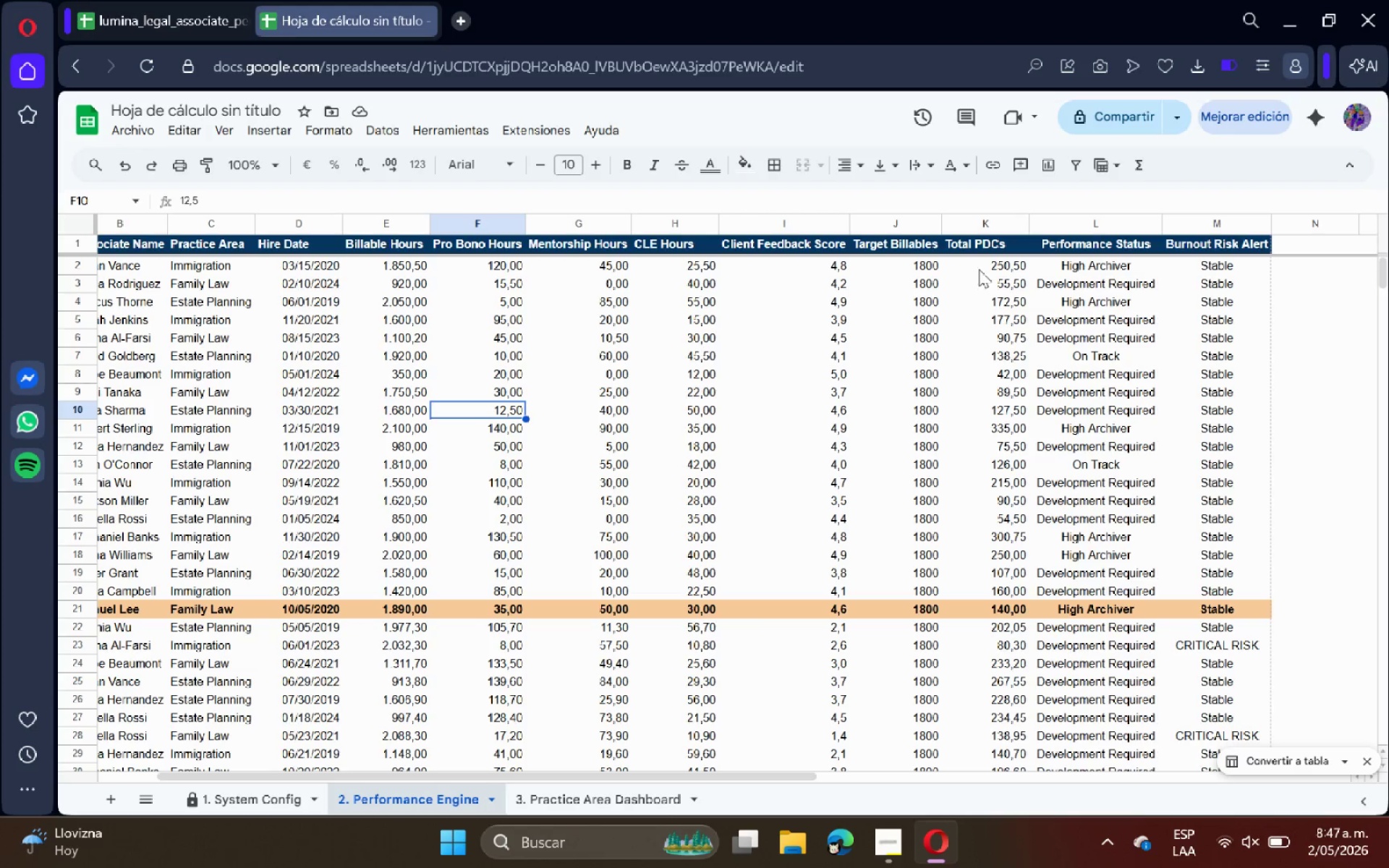 
left_click([997, 254])
 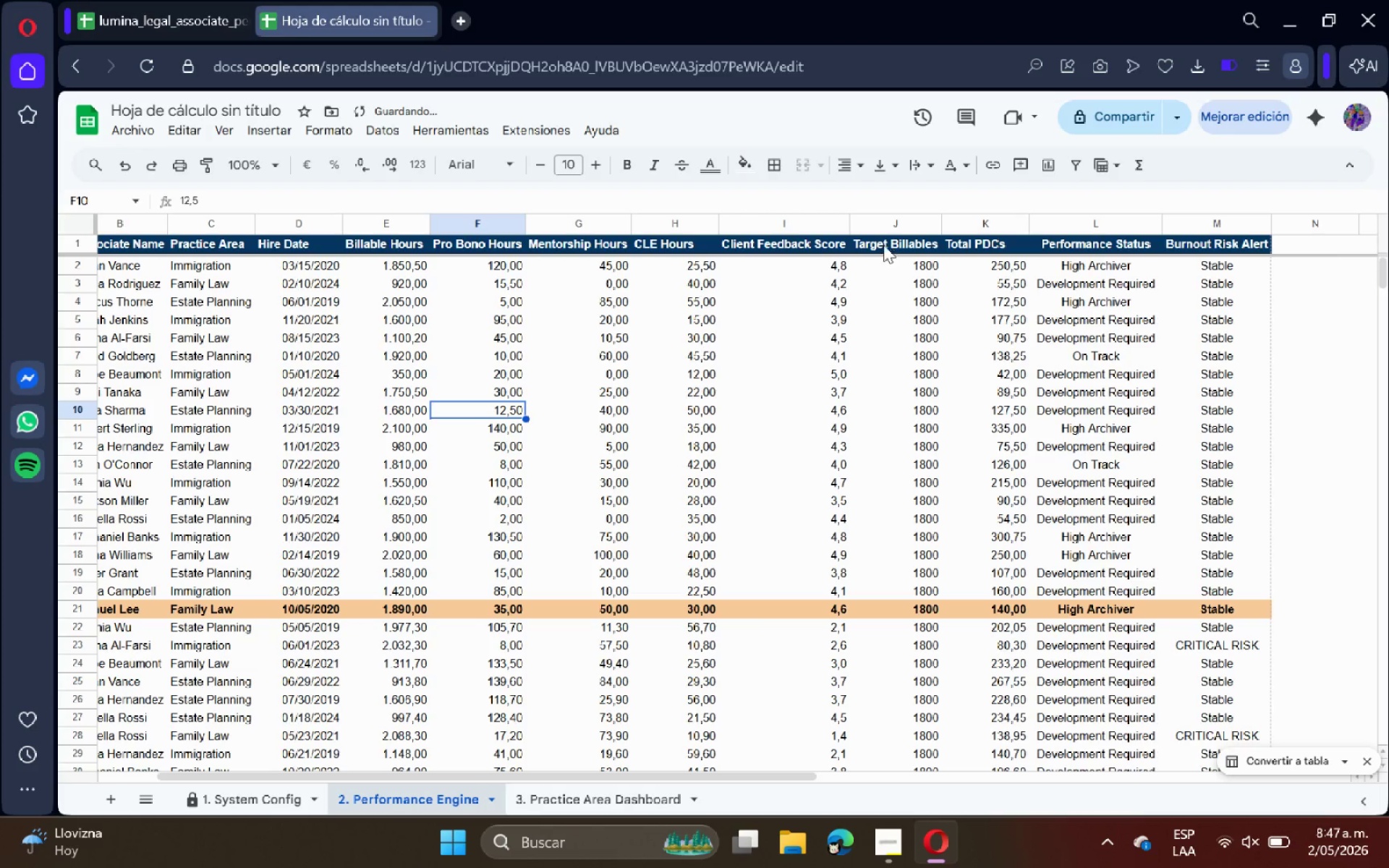 
left_click([816, 235])
 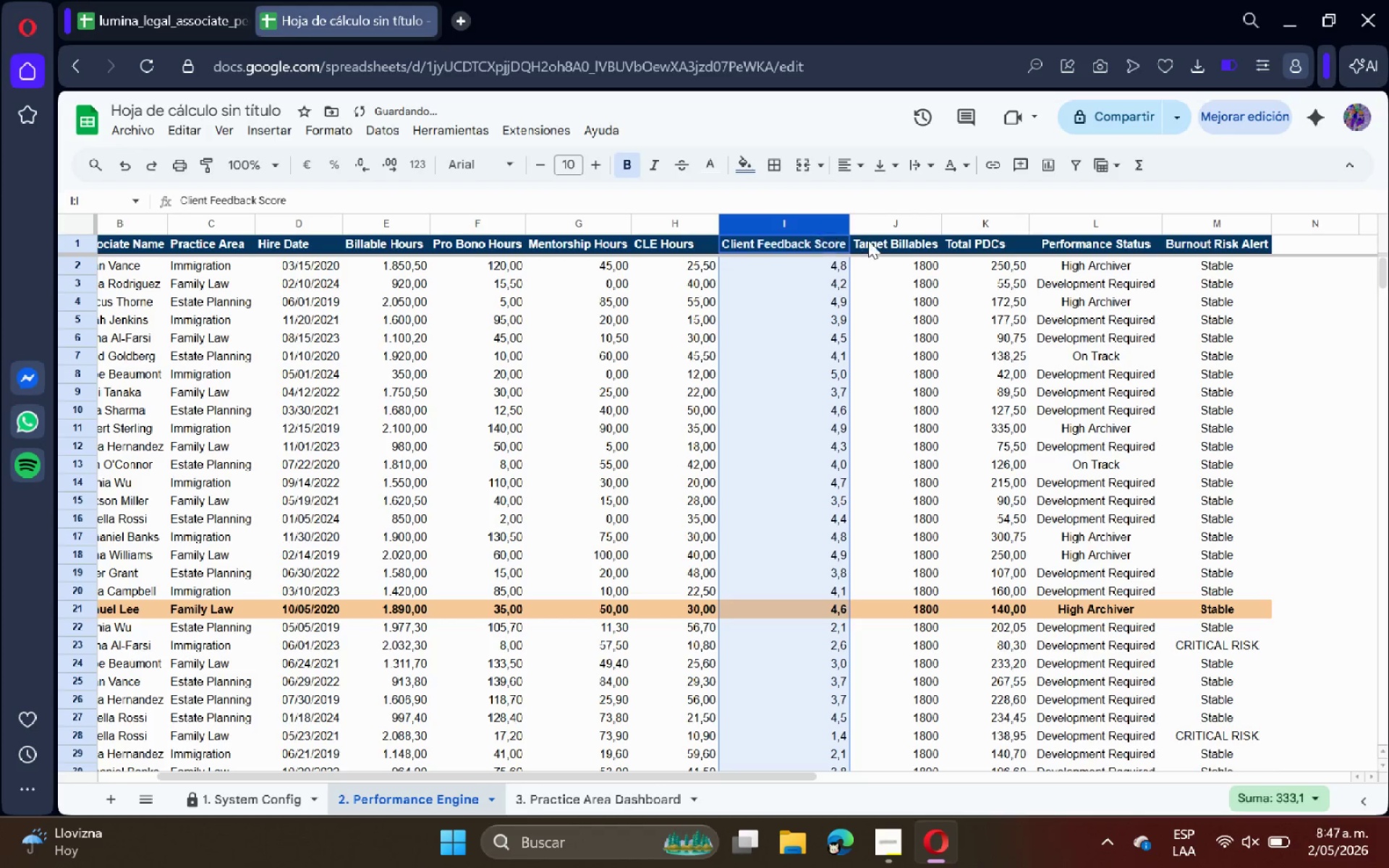 
left_click([880, 240])
 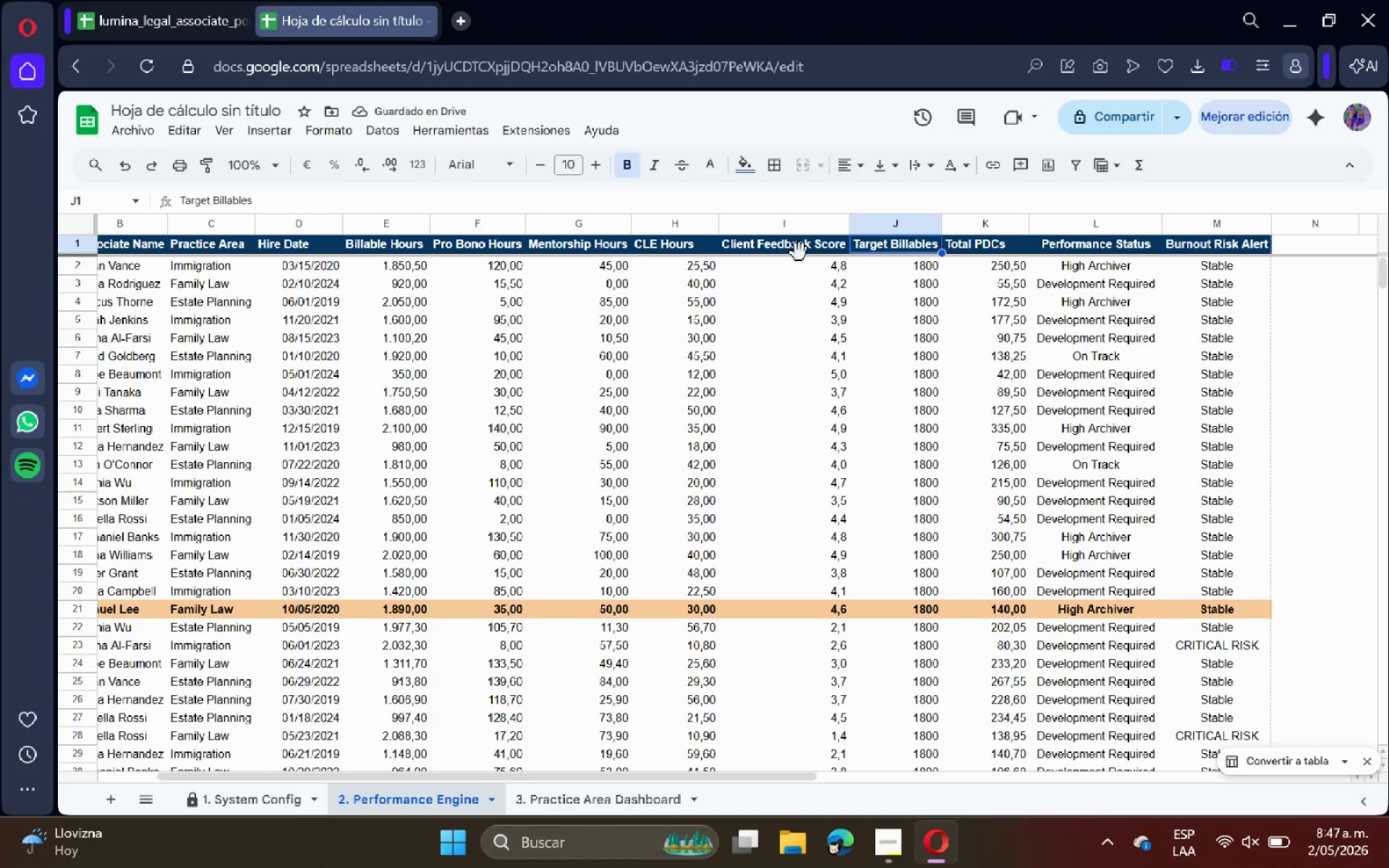 
left_click([789, 252])
 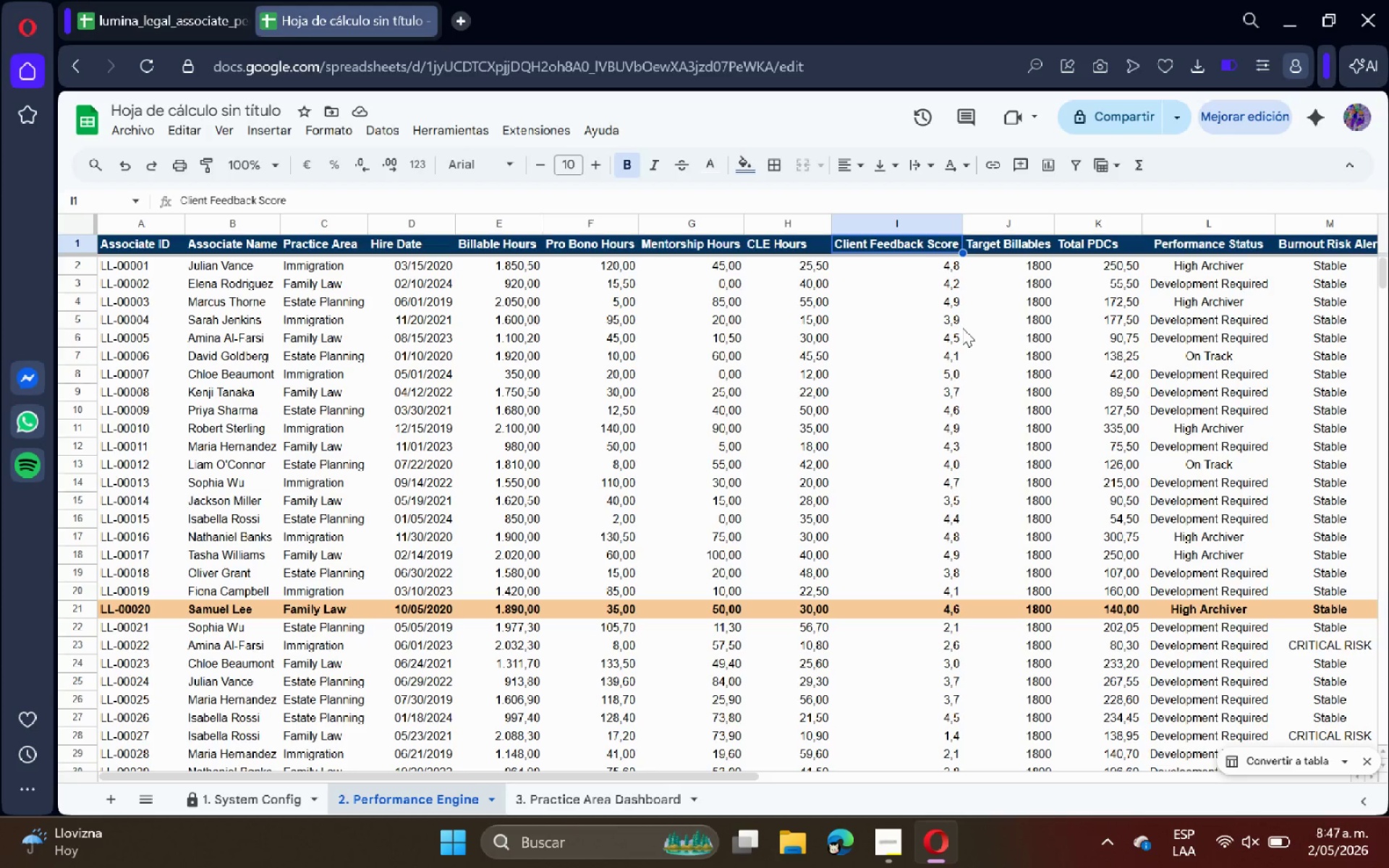 
wait(23.38)
 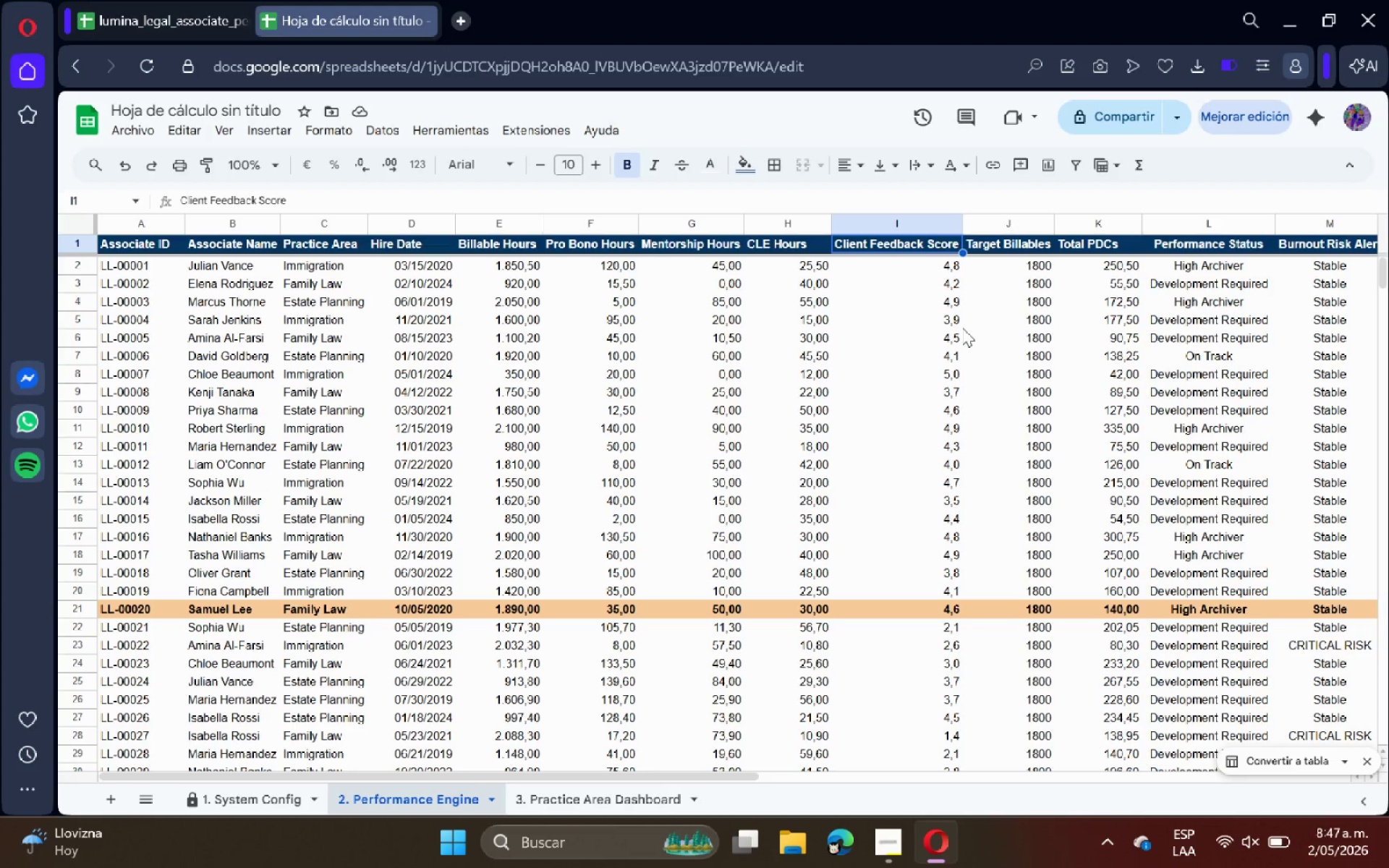 
left_click([883, 837])